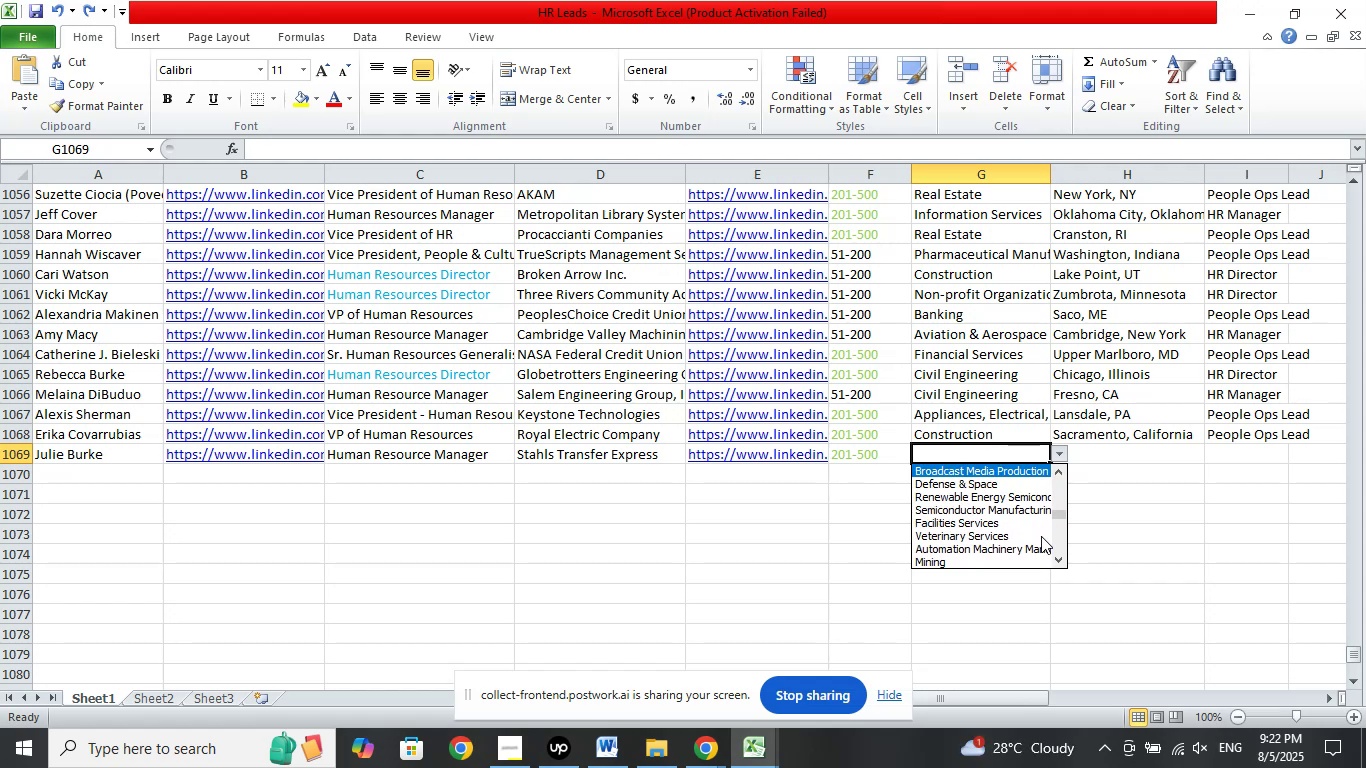 
key(ArrowUp)
 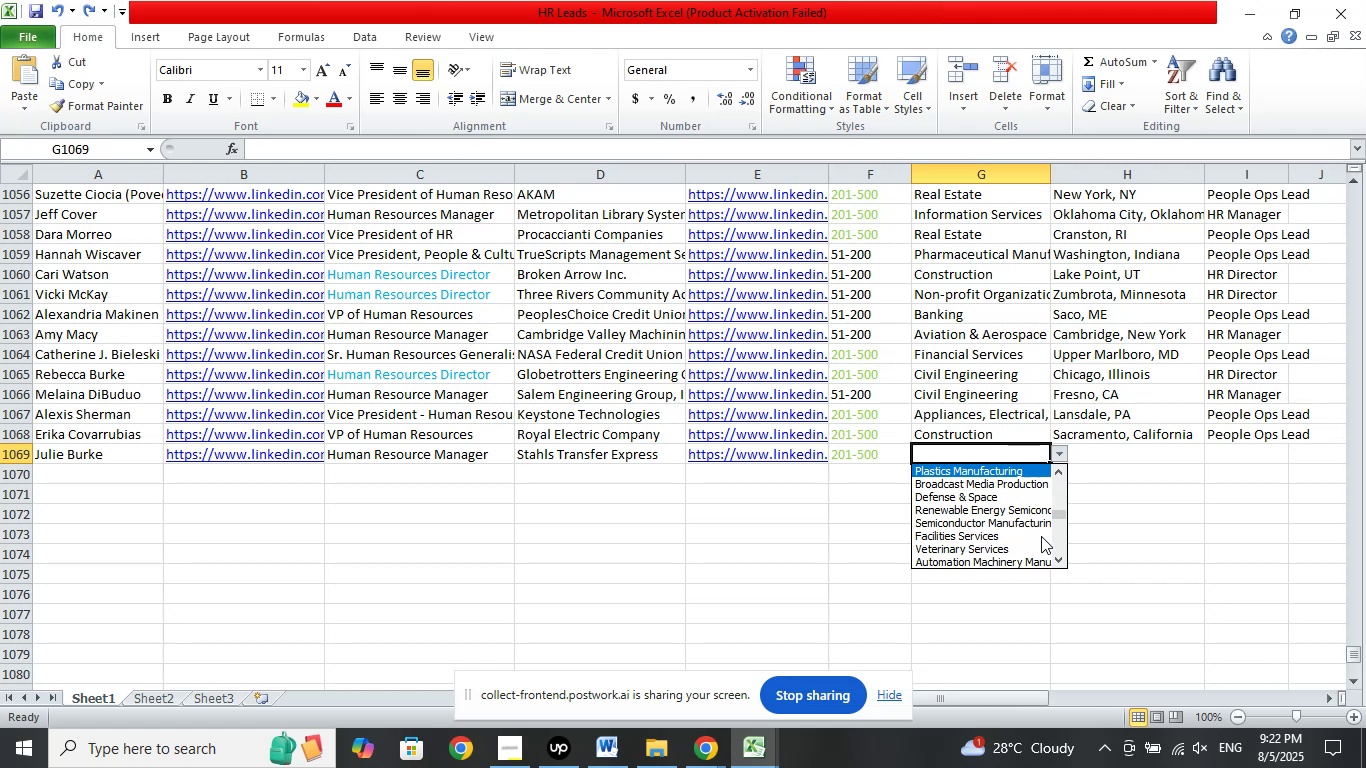 
key(ArrowUp)
 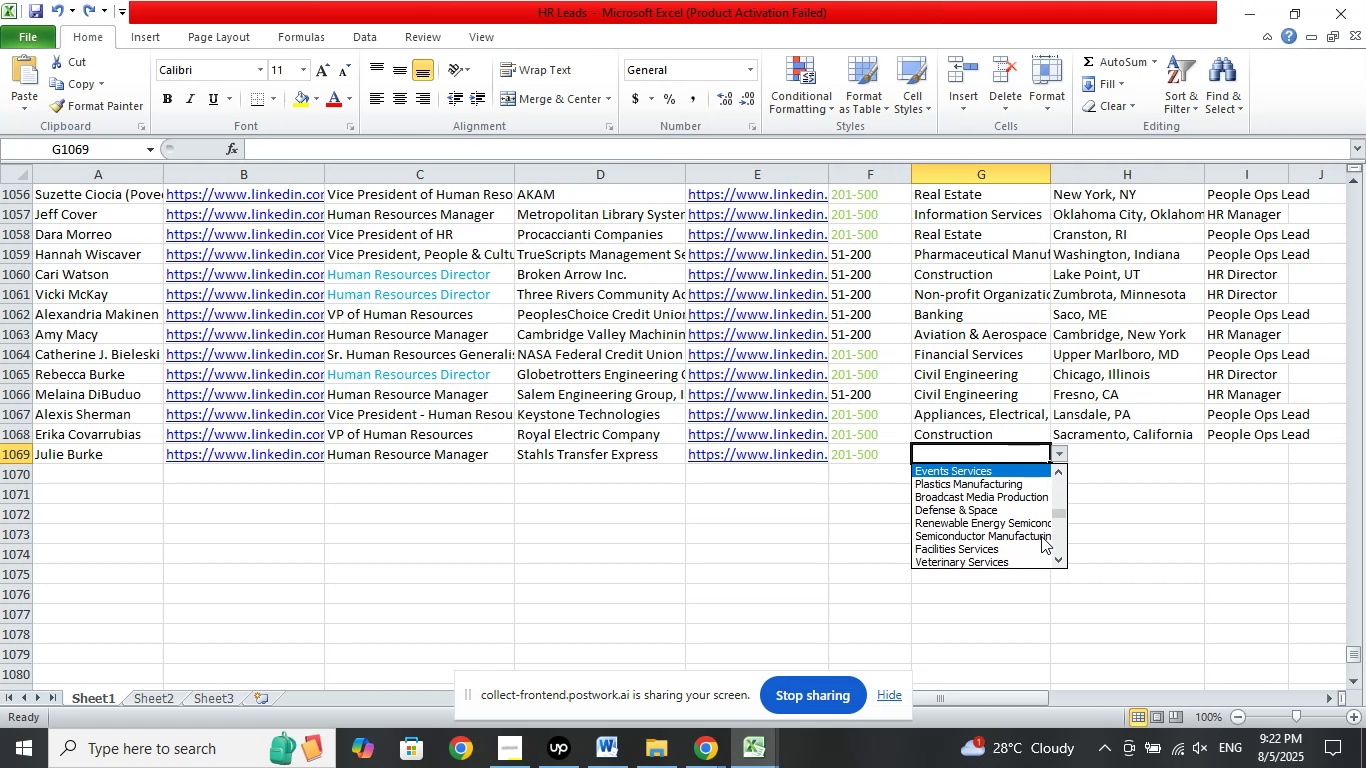 
key(ArrowUp)
 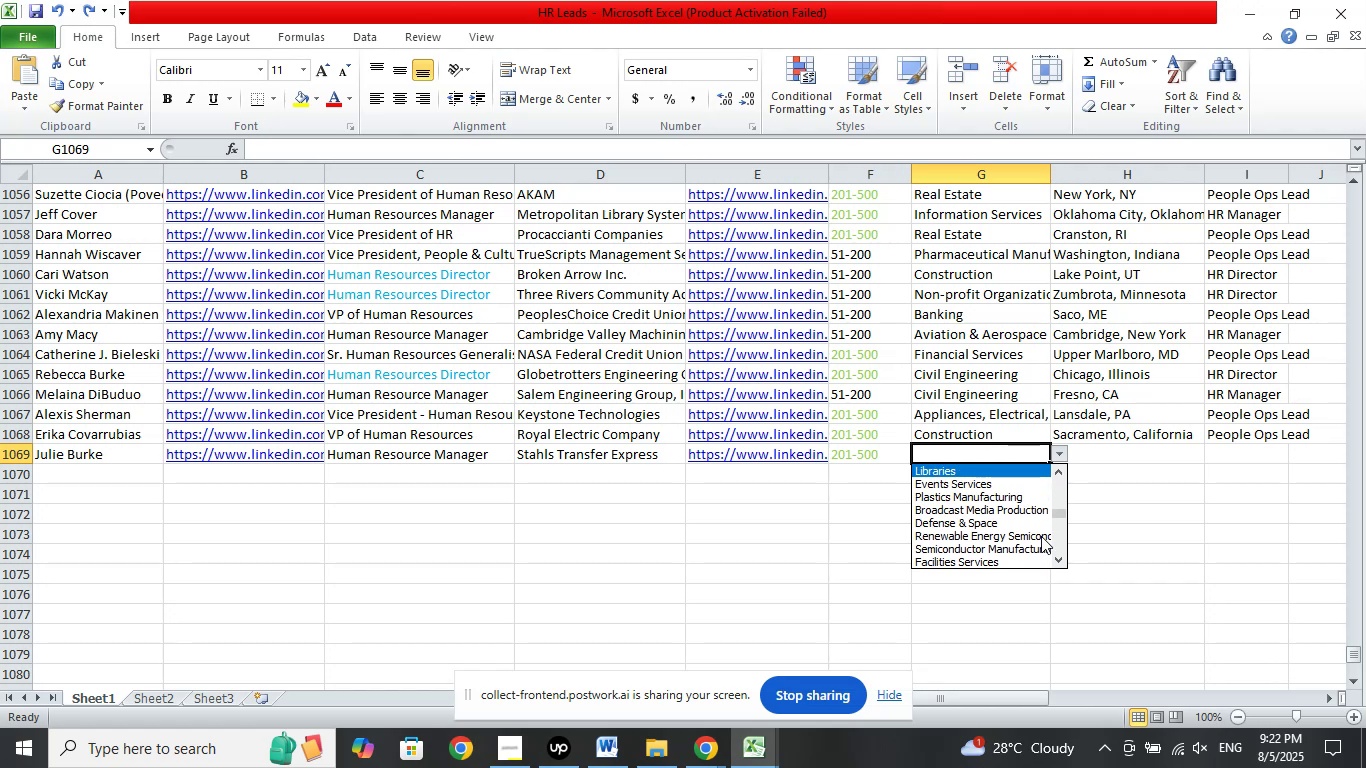 
key(ArrowUp)
 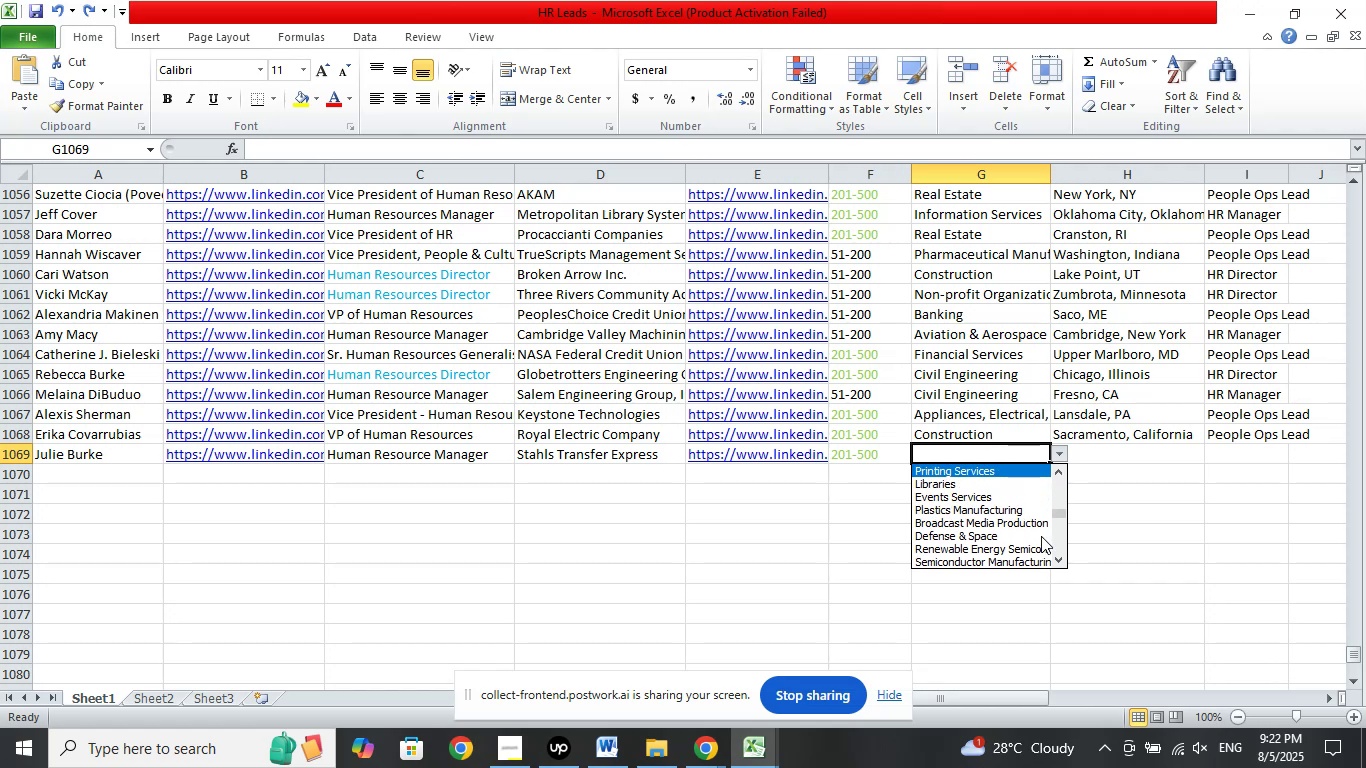 
key(Shift+ShiftRight)
 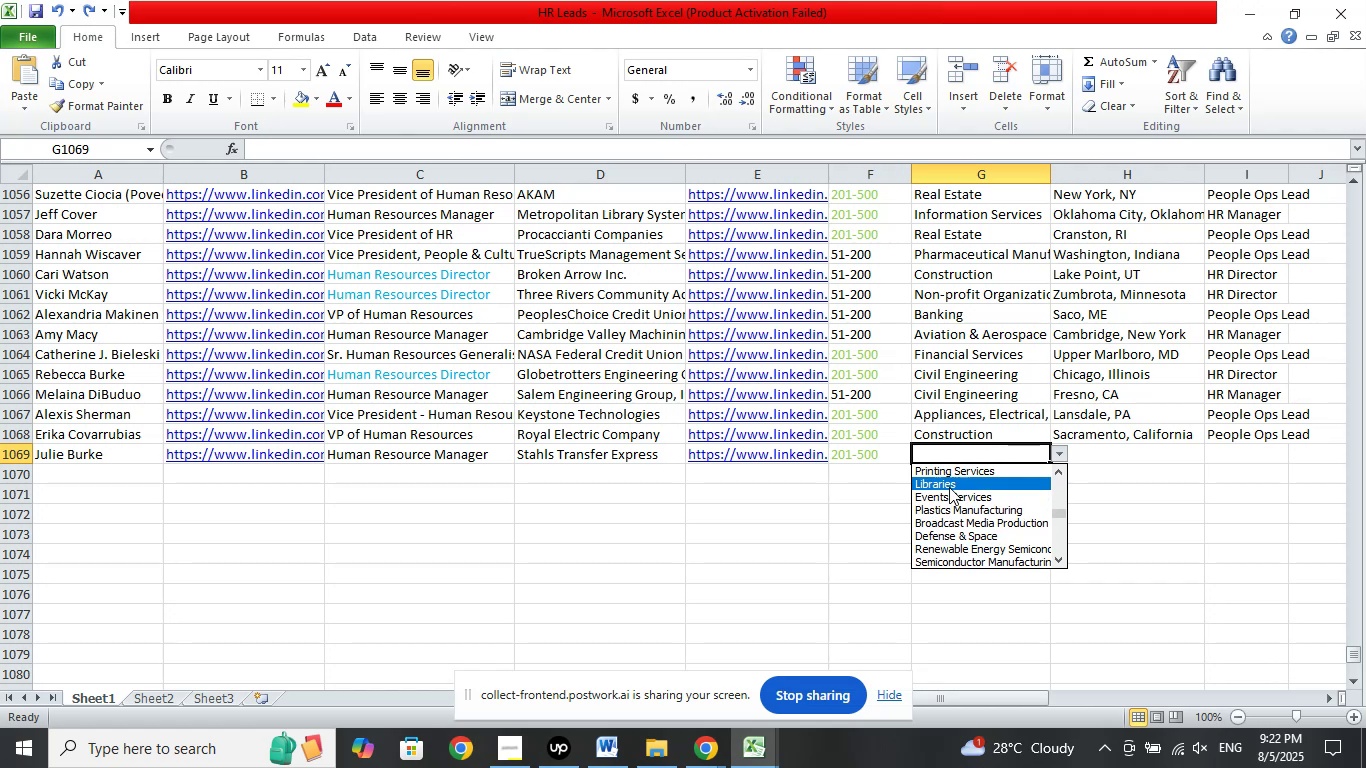 
left_click([957, 467])
 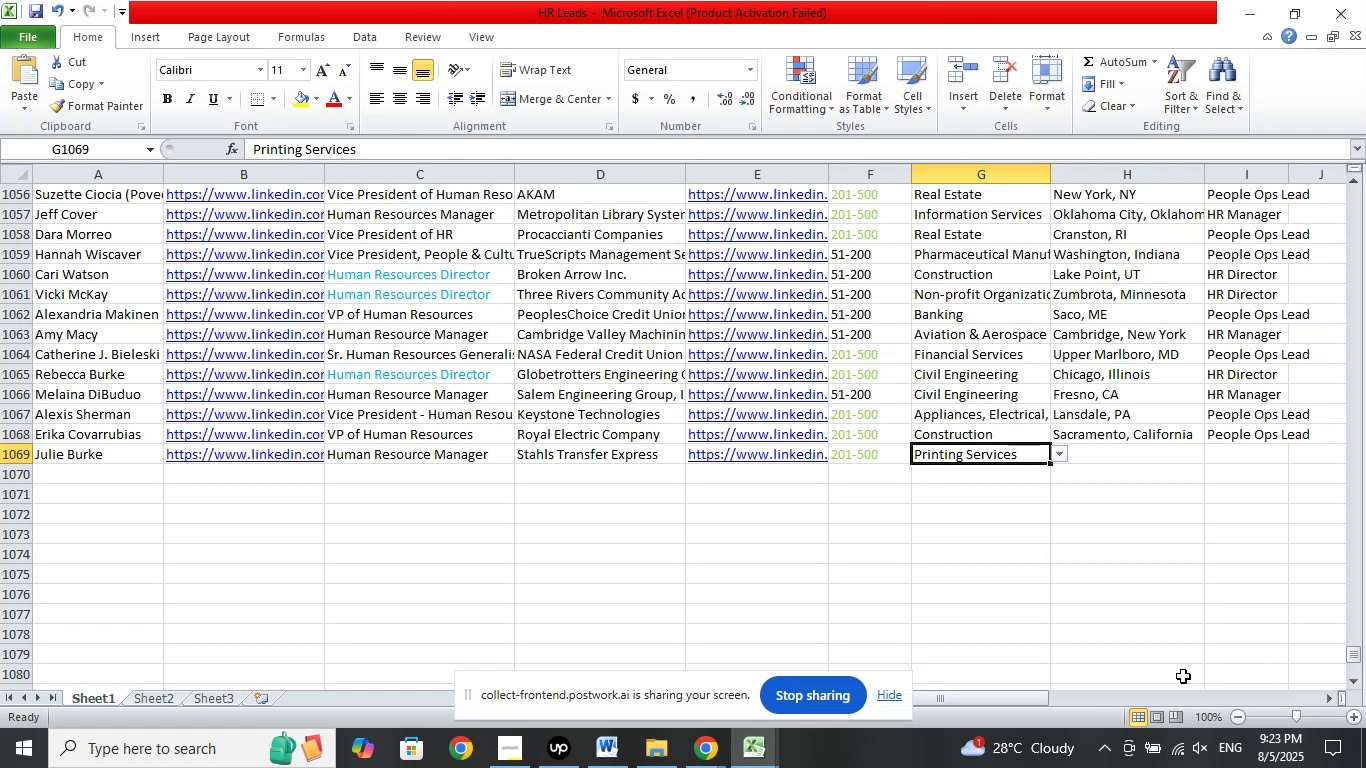 
wait(30.84)
 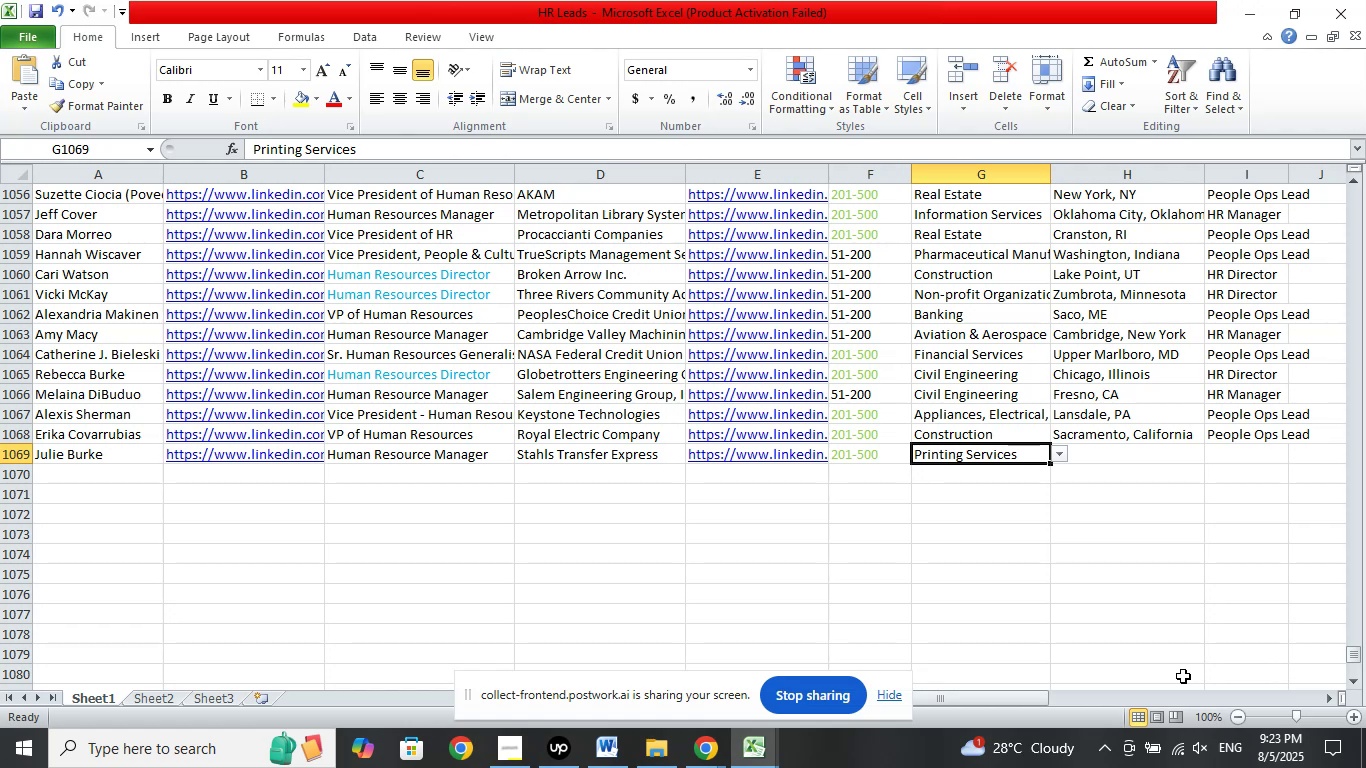 
left_click([1097, 449])
 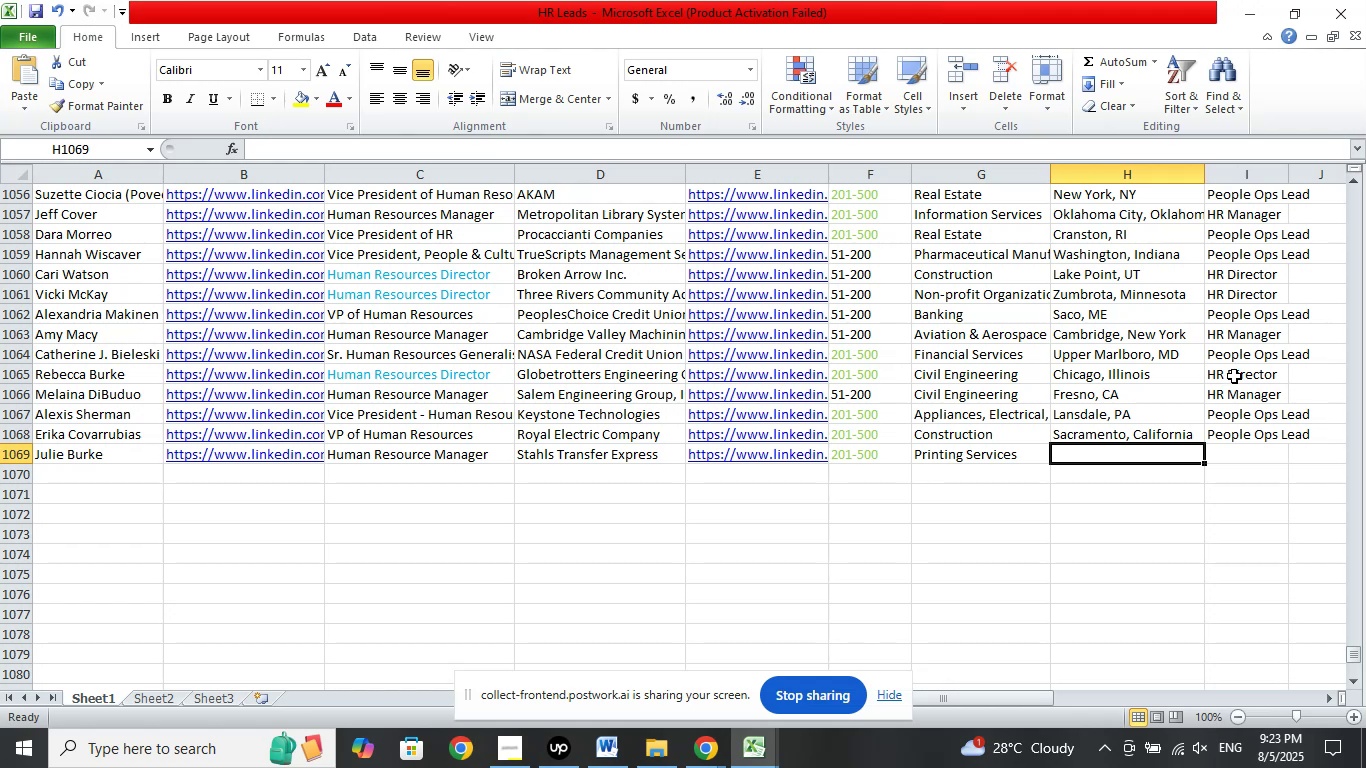 
wait(15.01)
 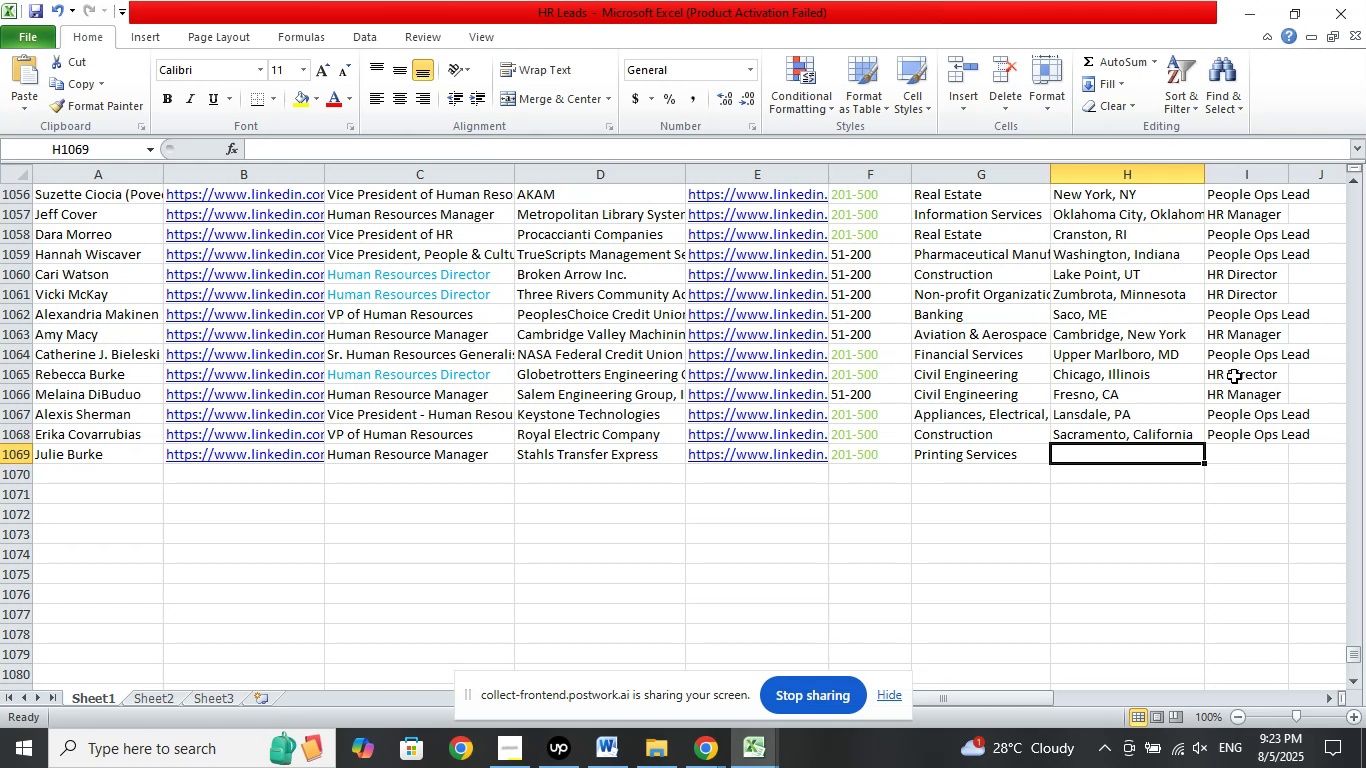 
left_click([1116, 557])
 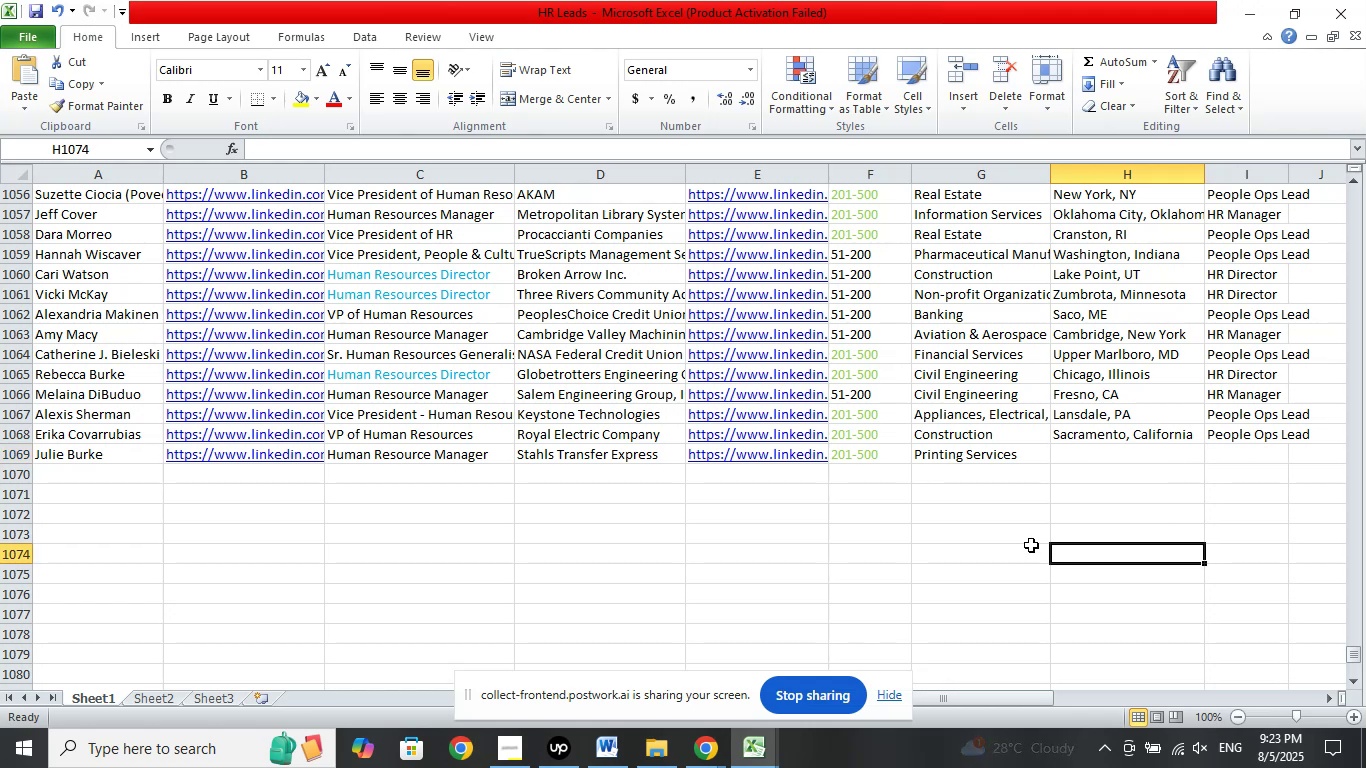 
scroll: coordinate [1030, 533], scroll_direction: down, amount: 1.0
 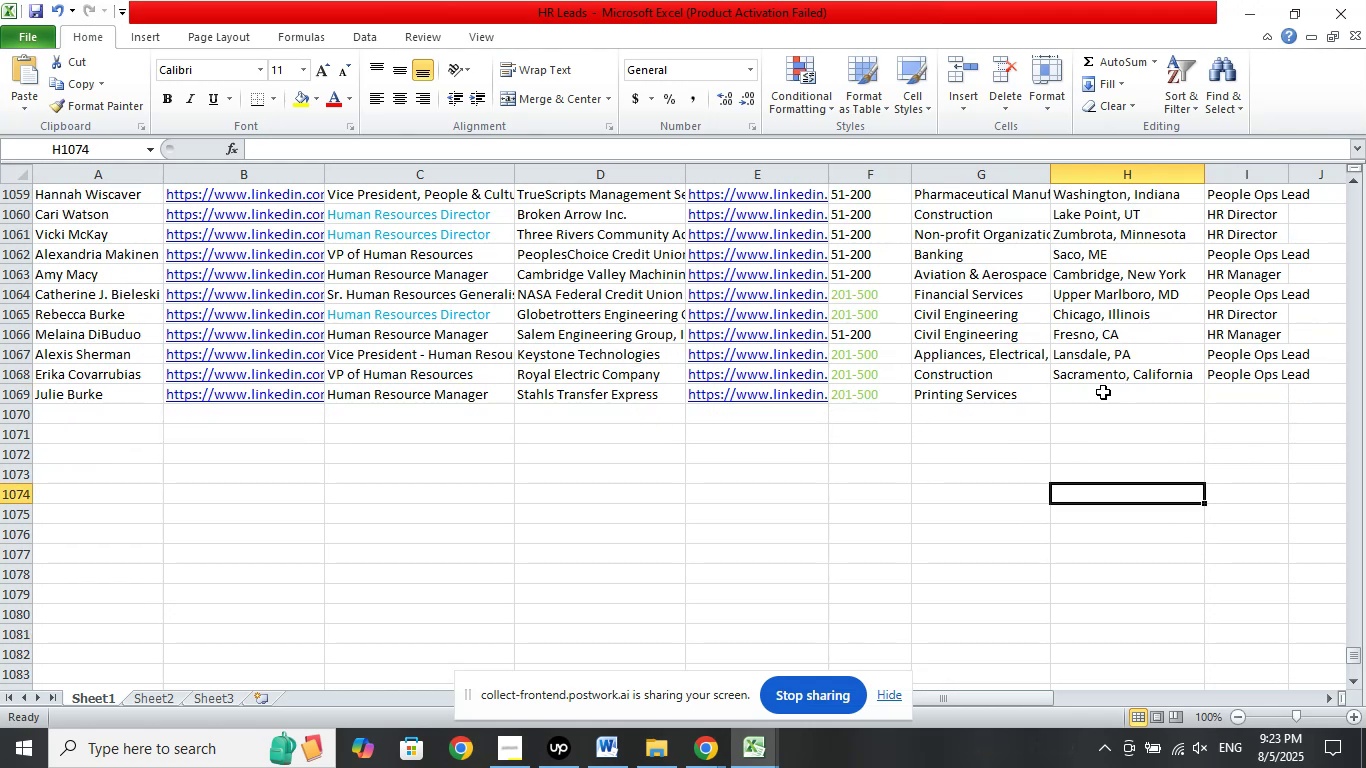 
left_click([1103, 392])
 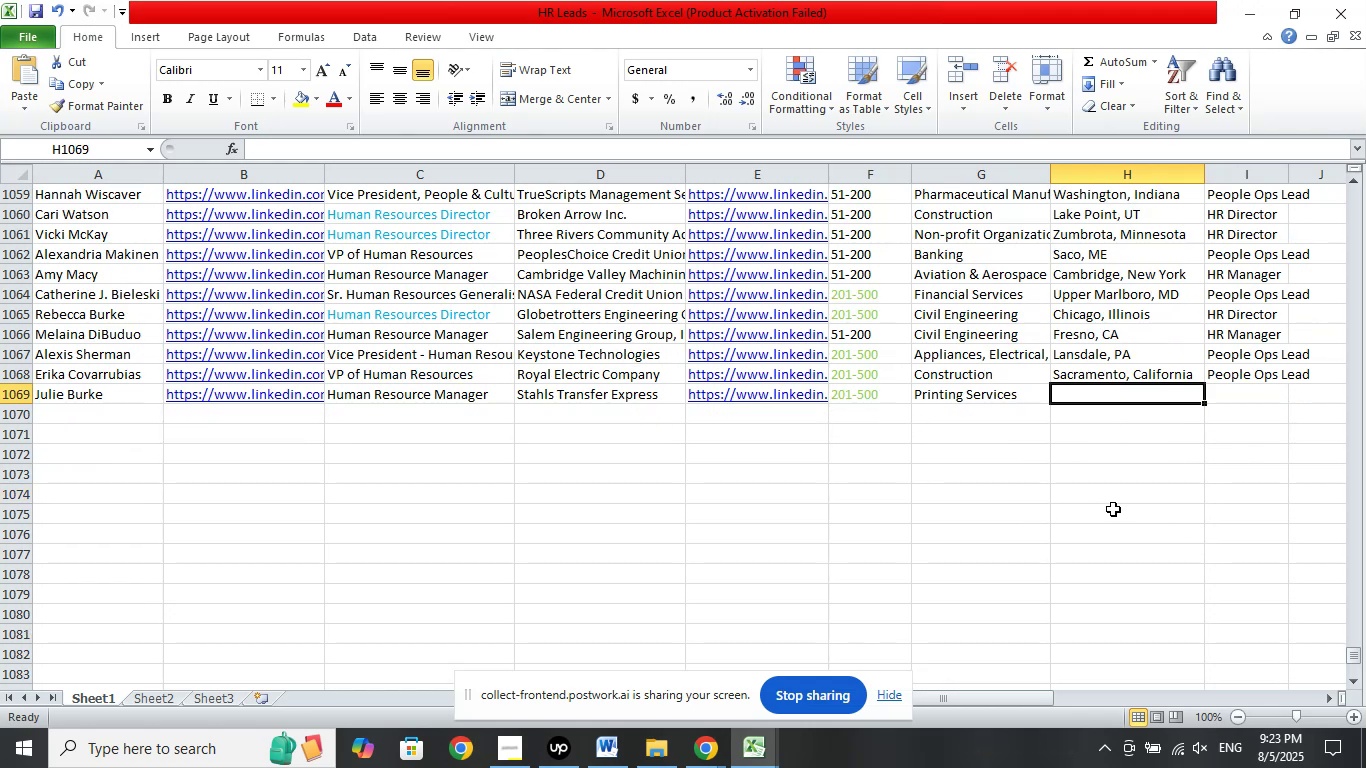 
mouse_move([1161, 627])
 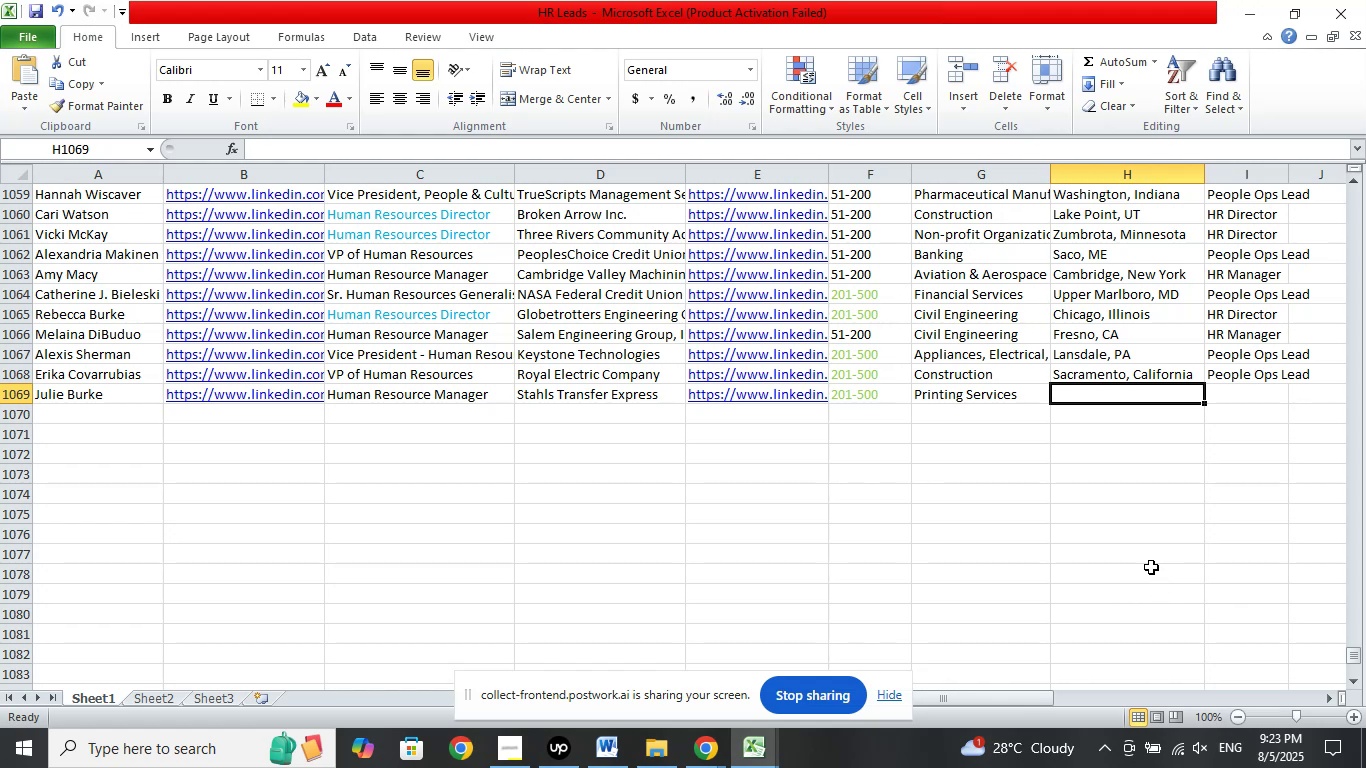 
wait(22.13)
 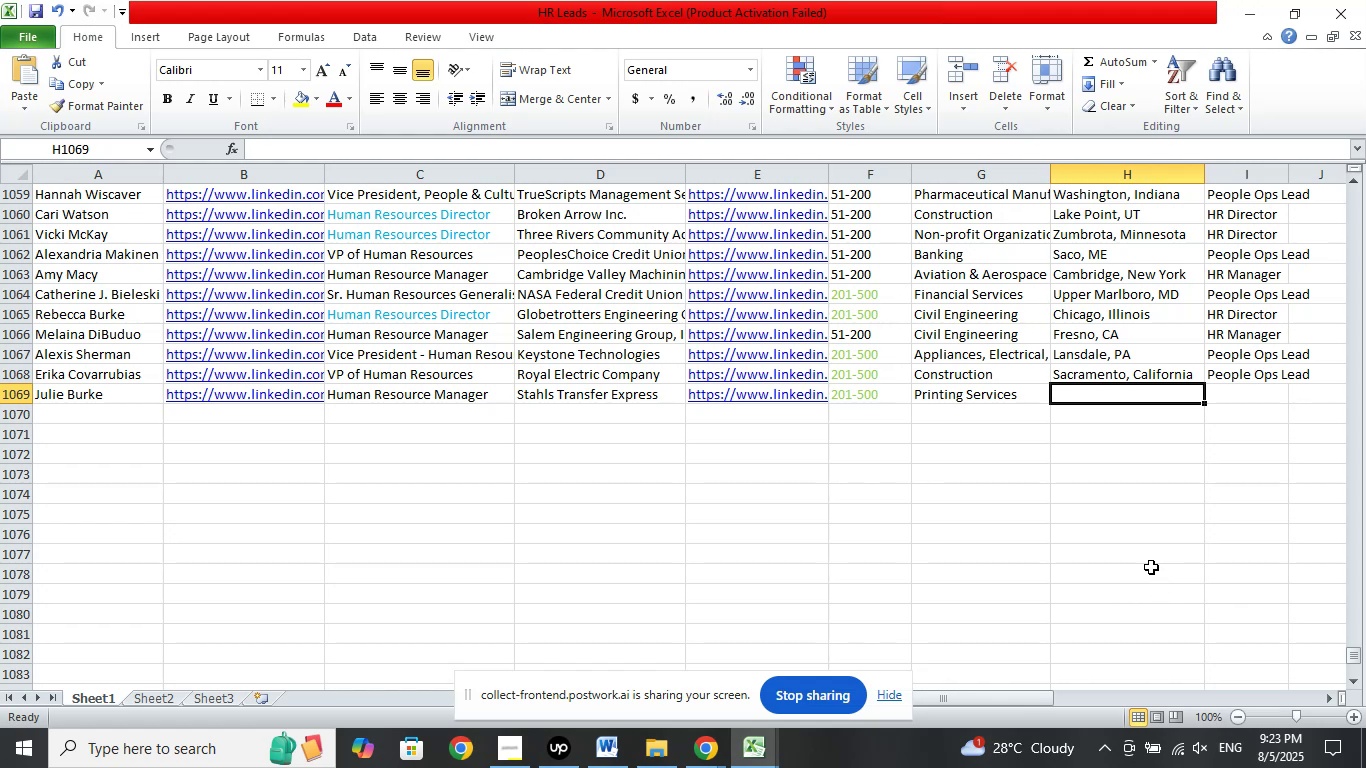 
left_click([1096, 391])
 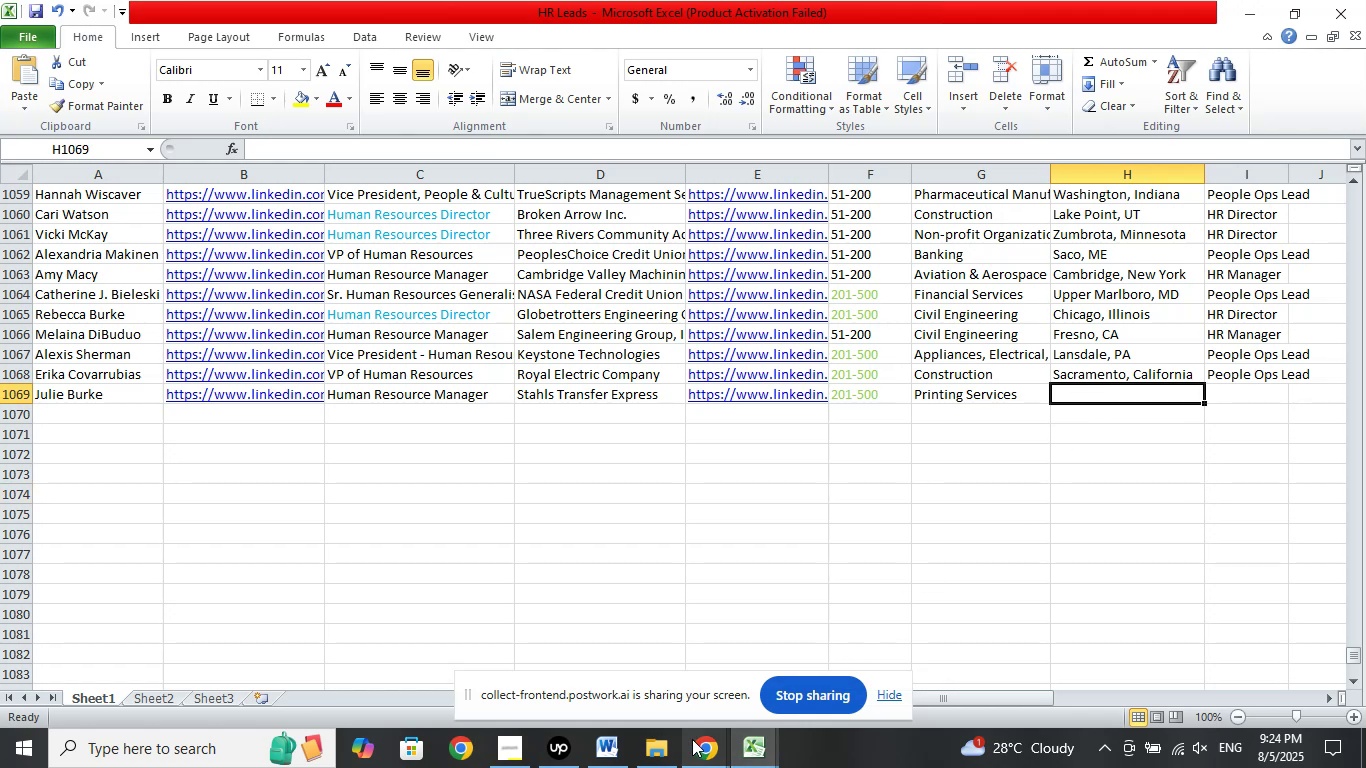 
left_click([693, 740])
 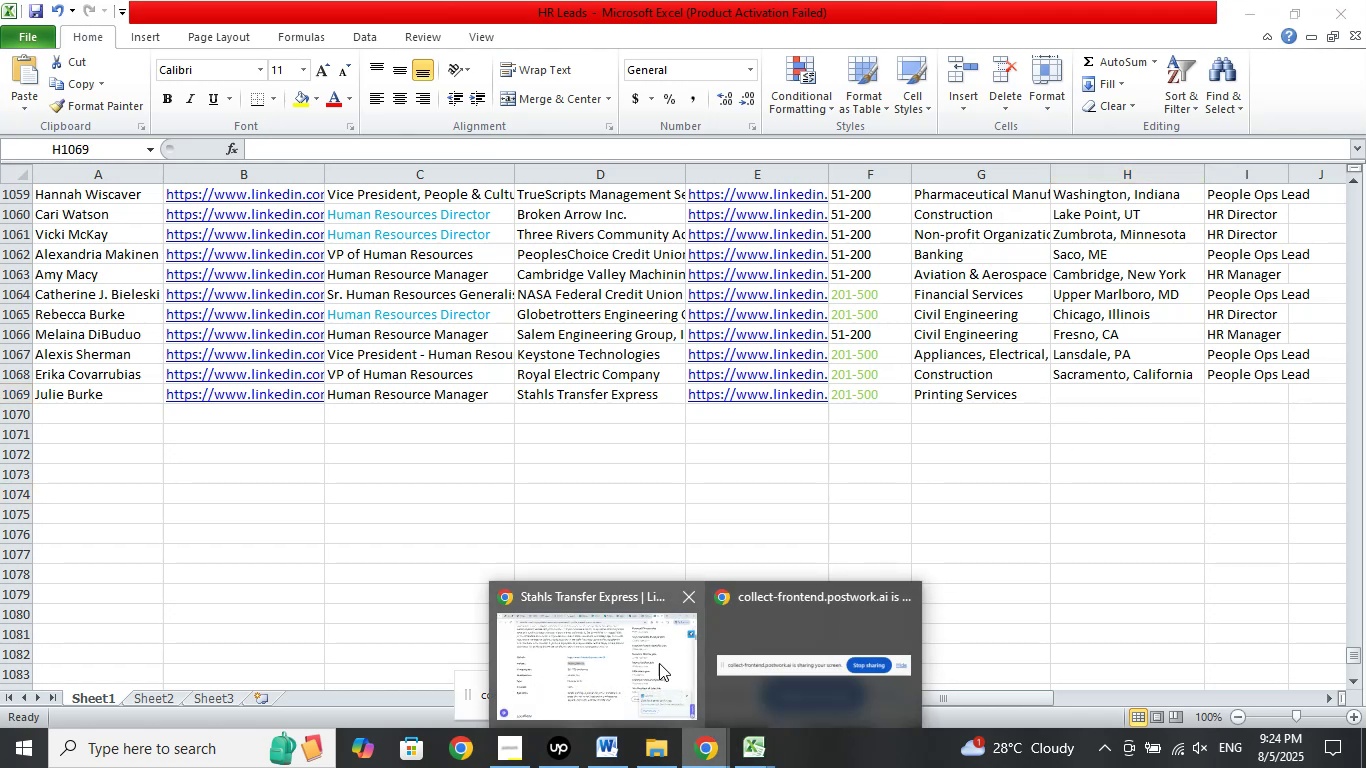 
left_click([653, 652])
 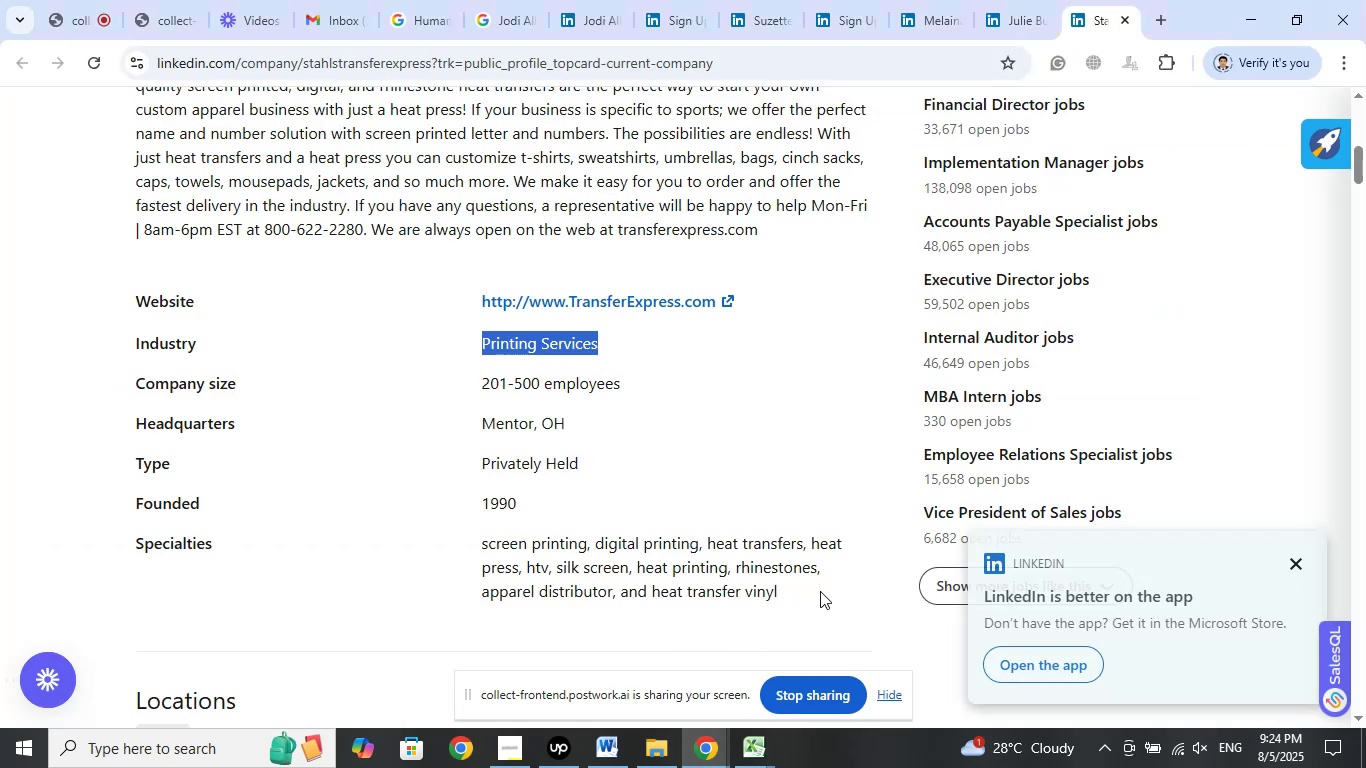 
left_click_drag(start_coordinate=[468, 426], to_coordinate=[660, 426])
 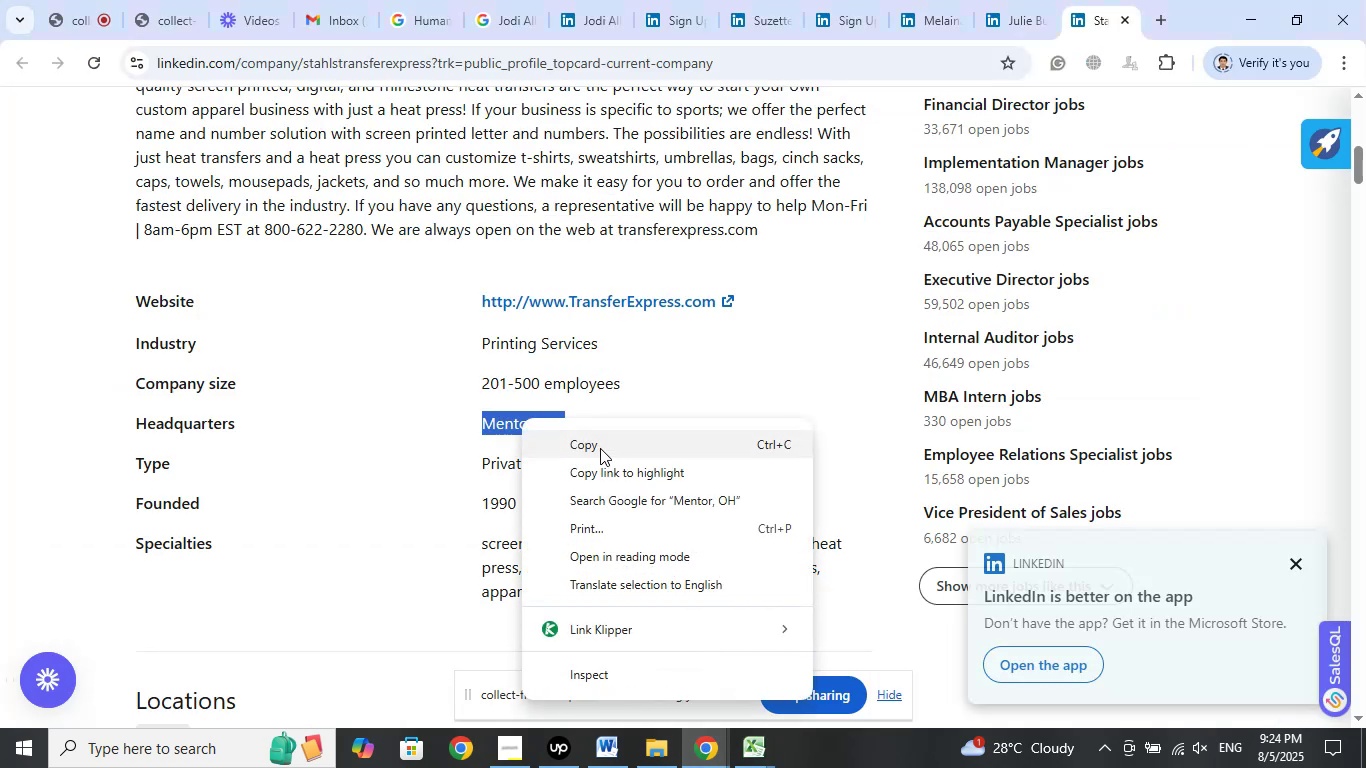 
left_click([602, 445])
 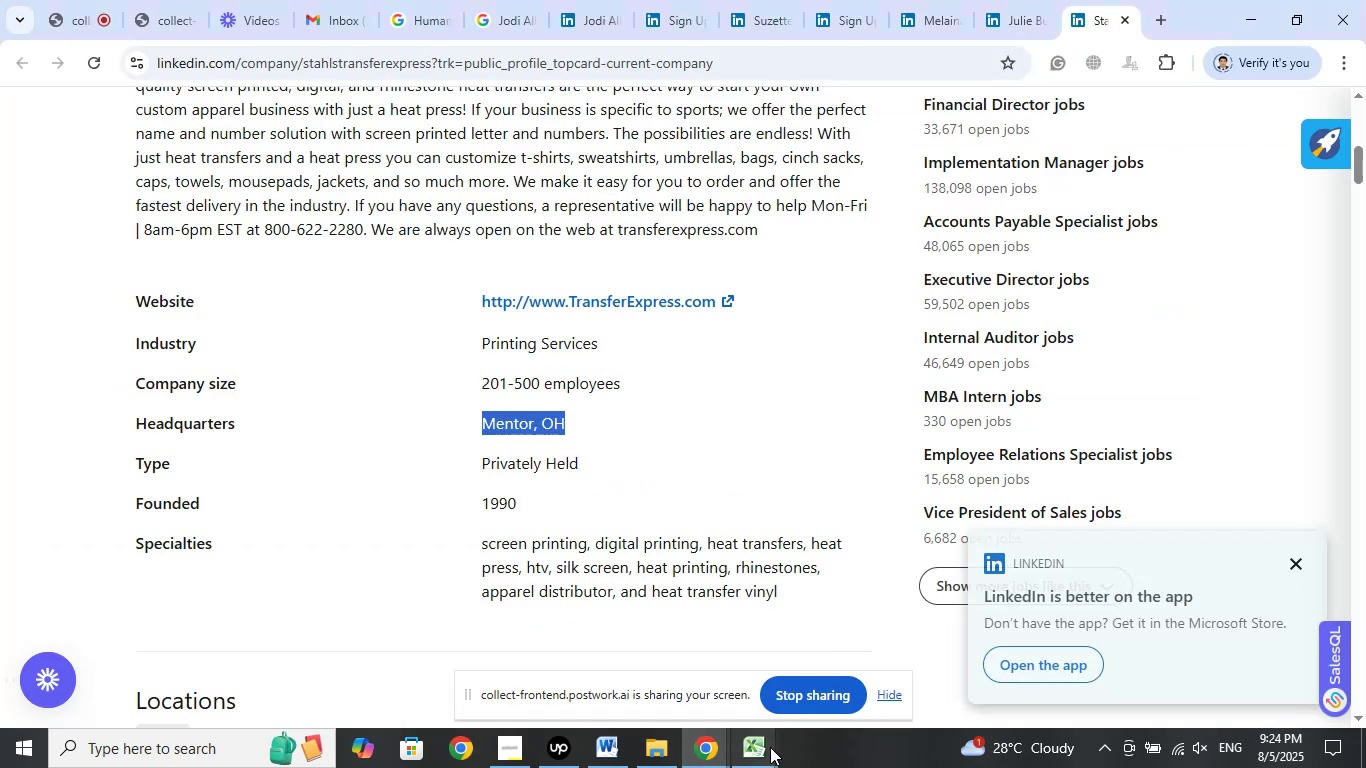 
left_click([758, 752])
 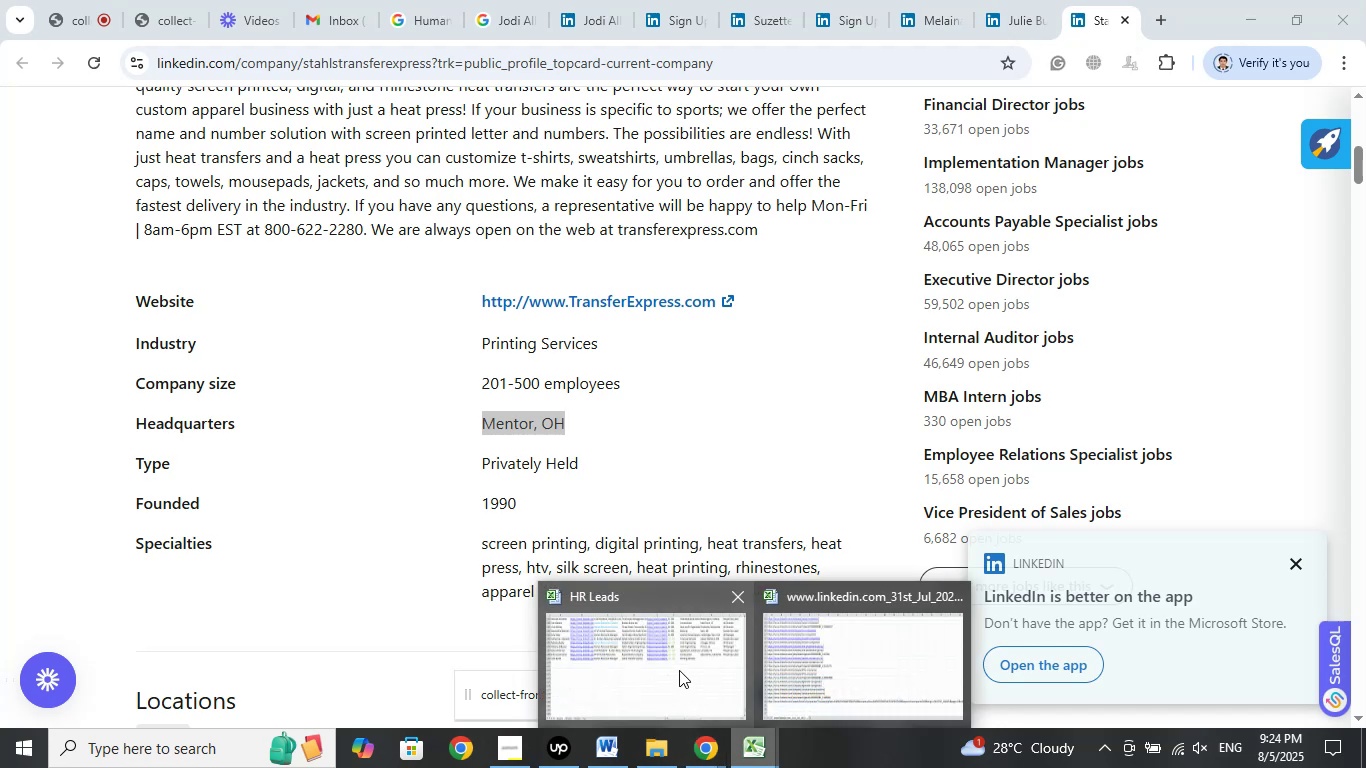 
left_click([679, 670])
 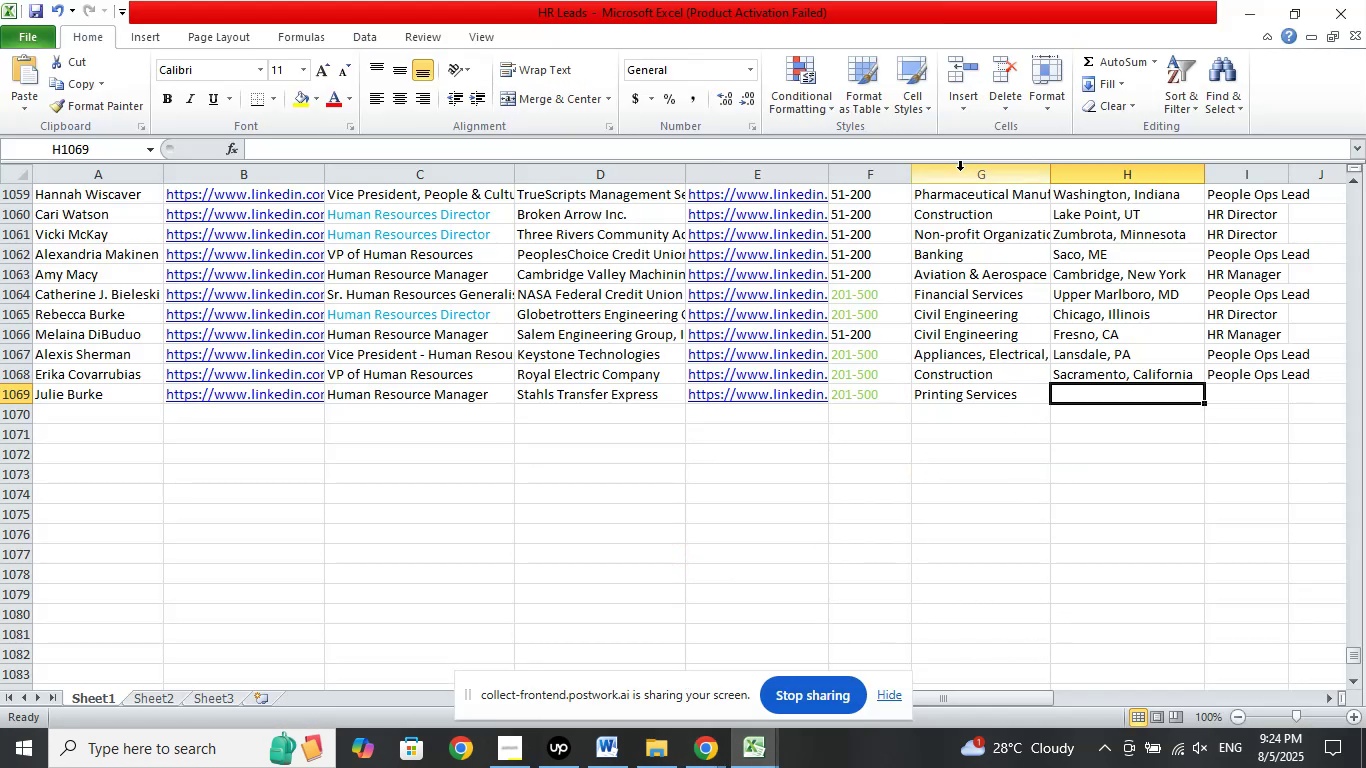 
left_click([989, 149])
 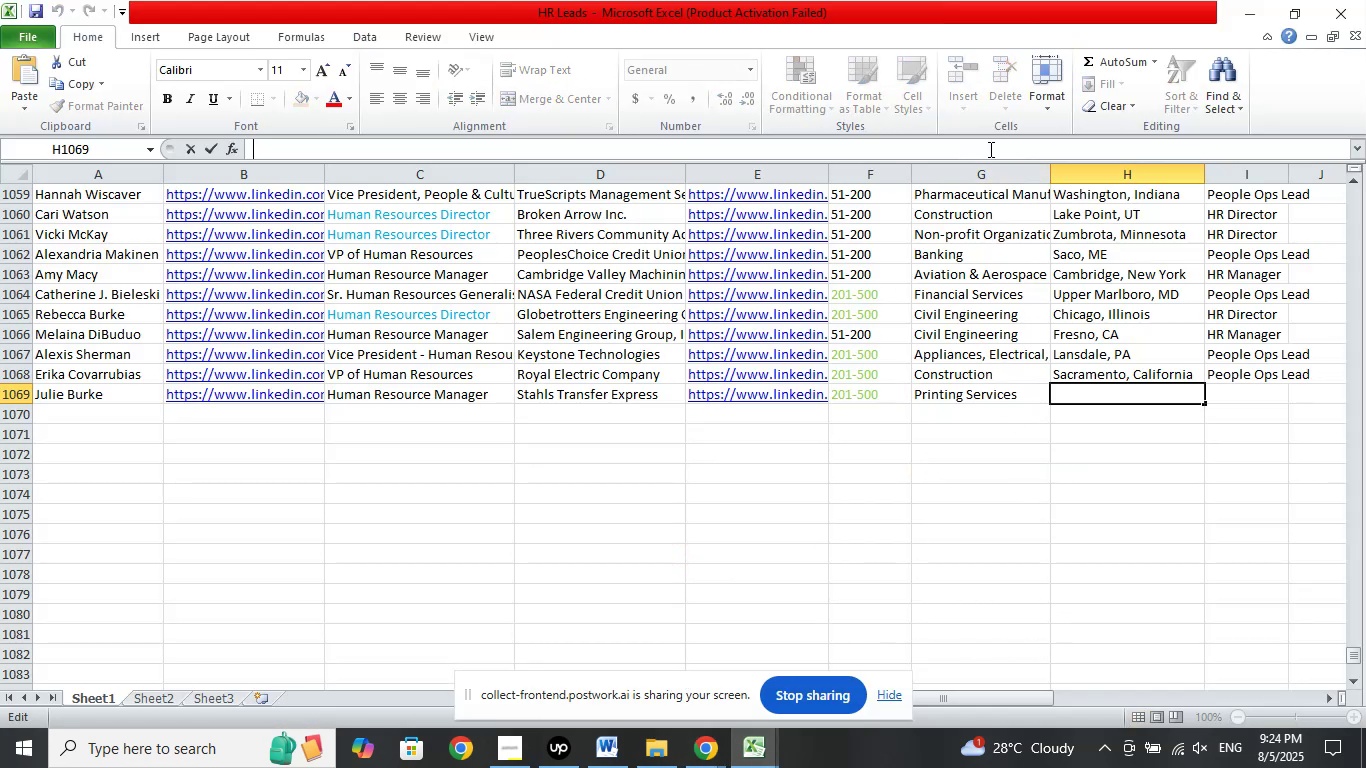 
right_click([989, 149])
 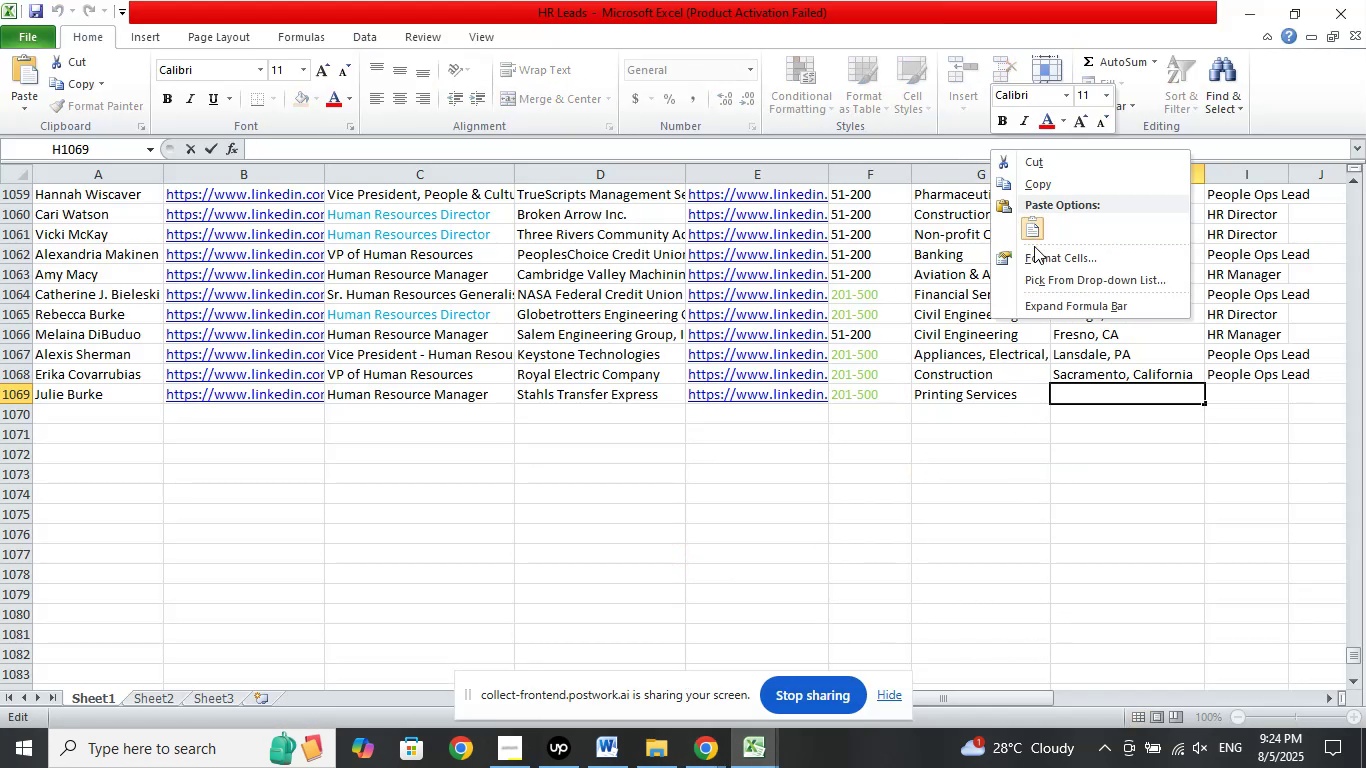 
left_click([1034, 246])
 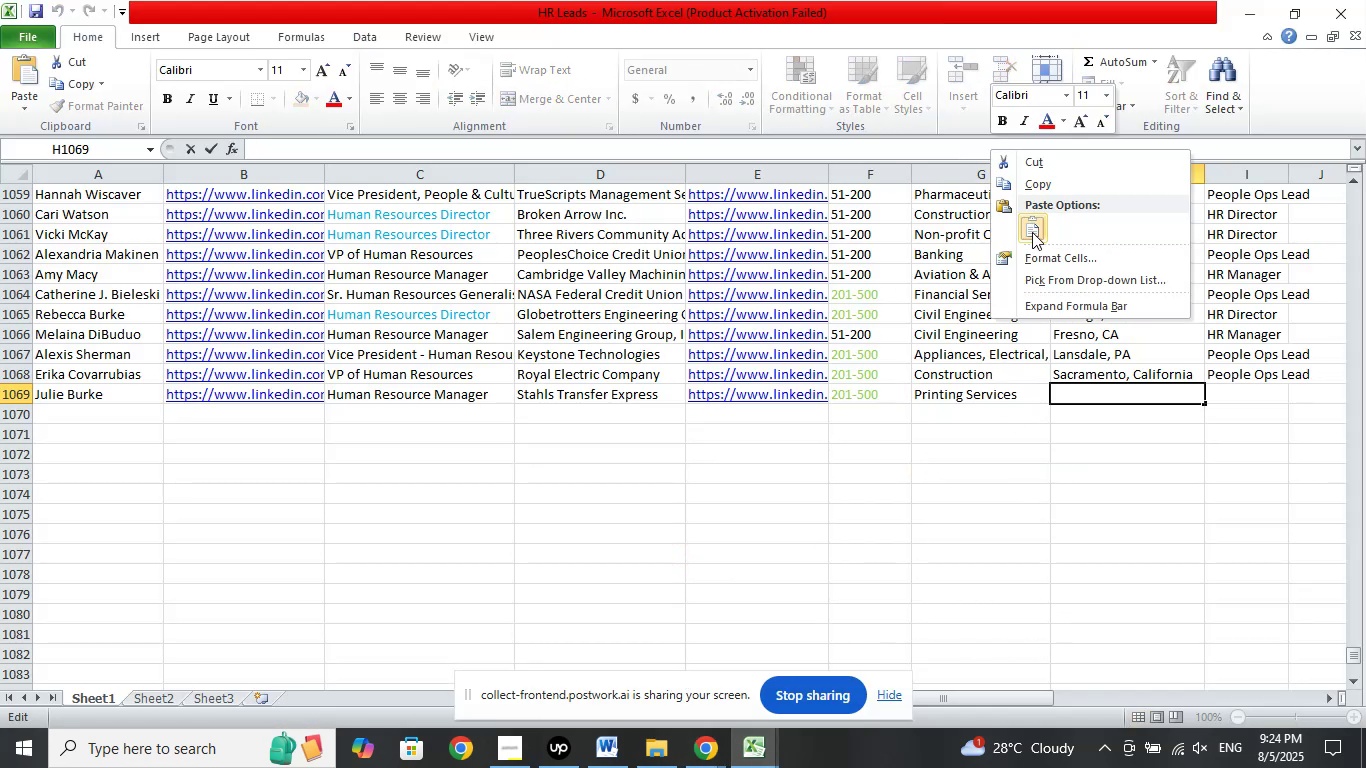 
left_click([1032, 232])
 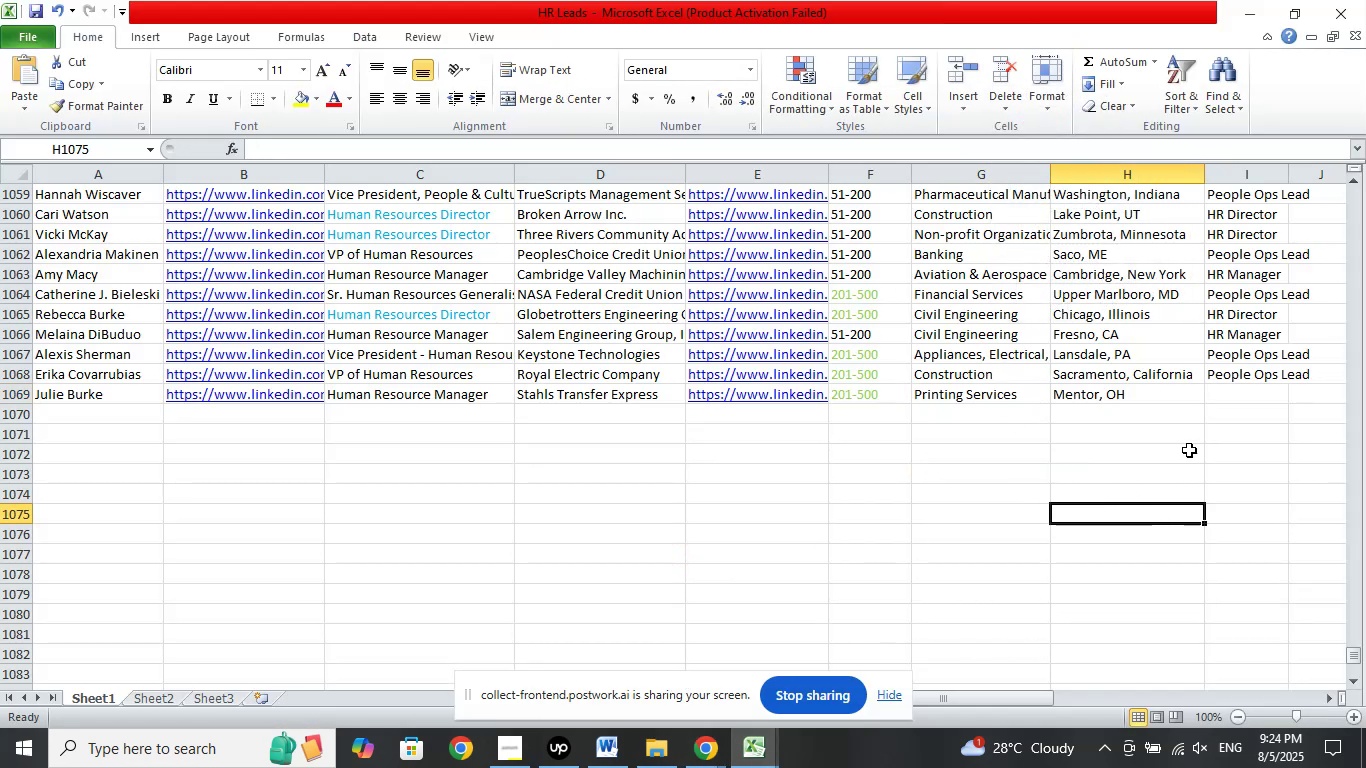 
left_click([1247, 402])
 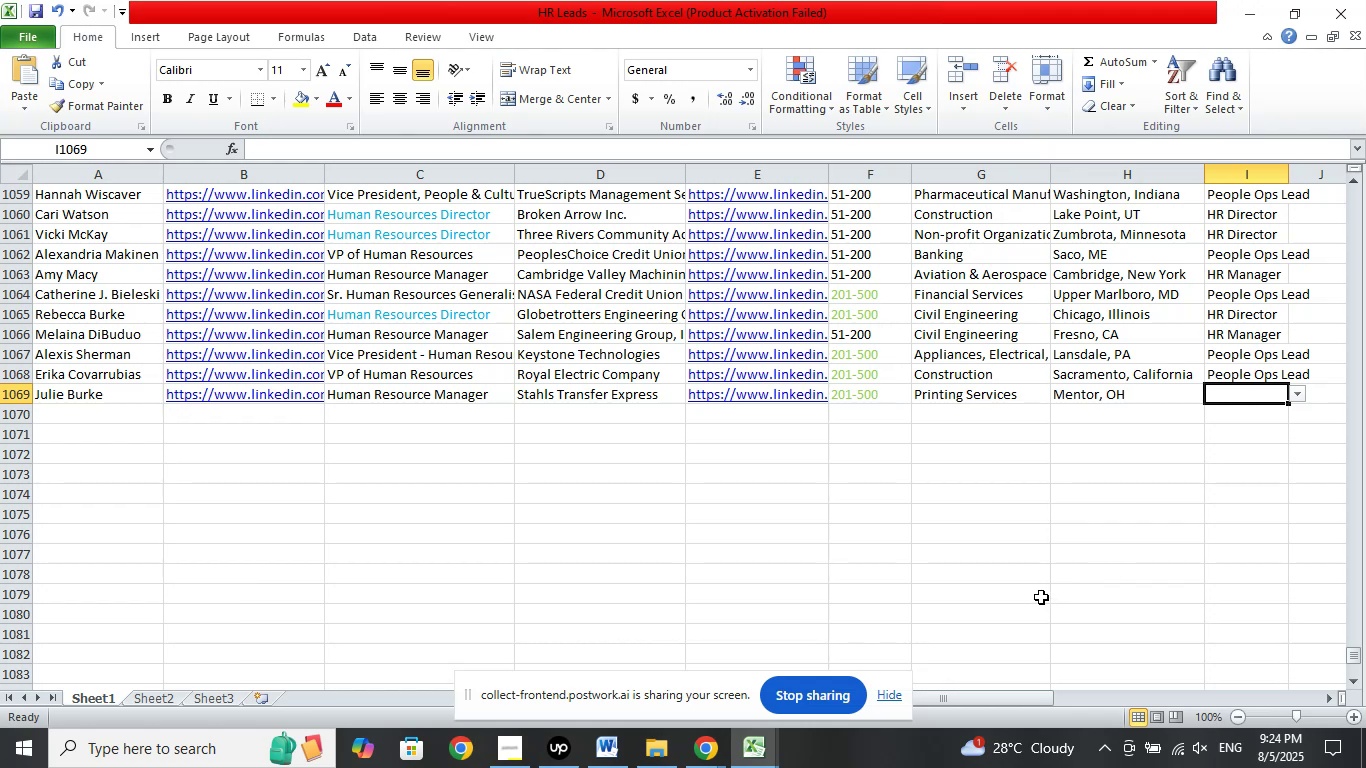 
wait(15.19)
 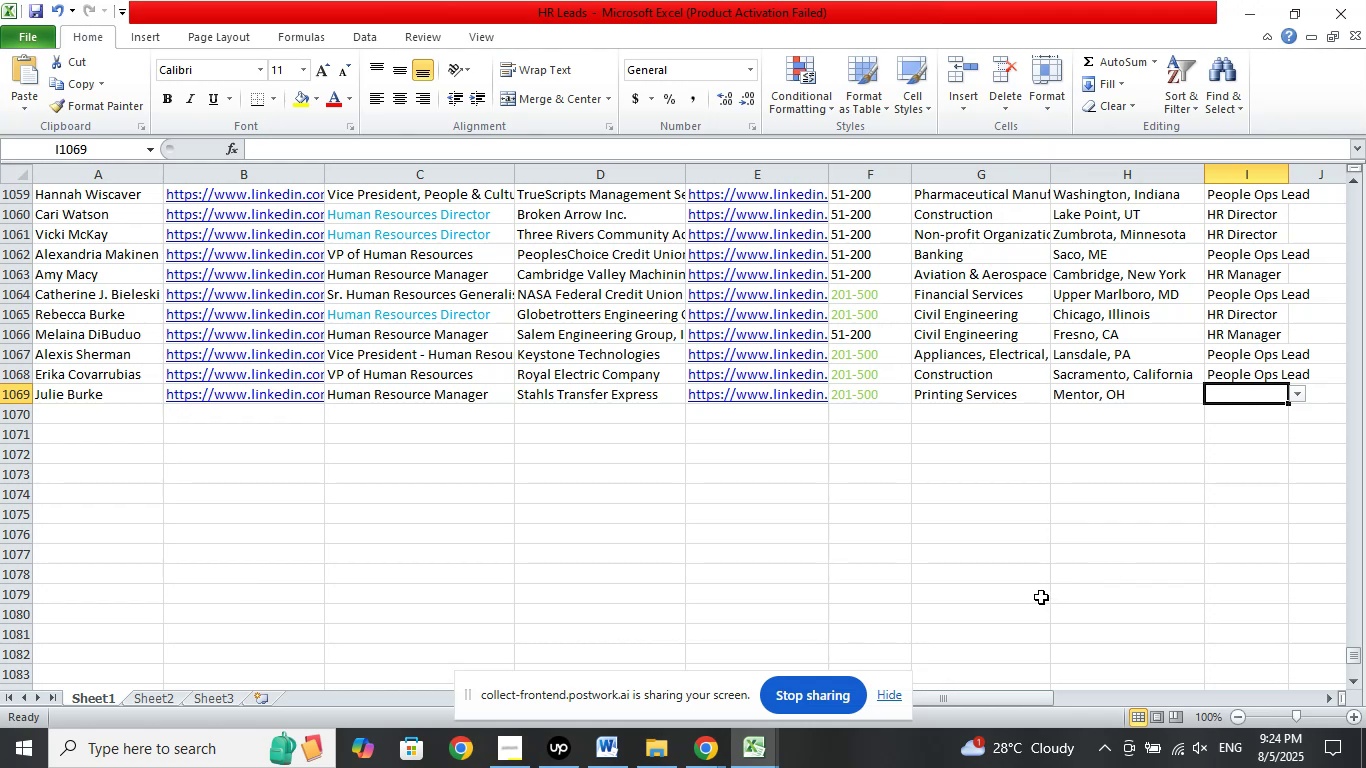 
left_click([1297, 394])
 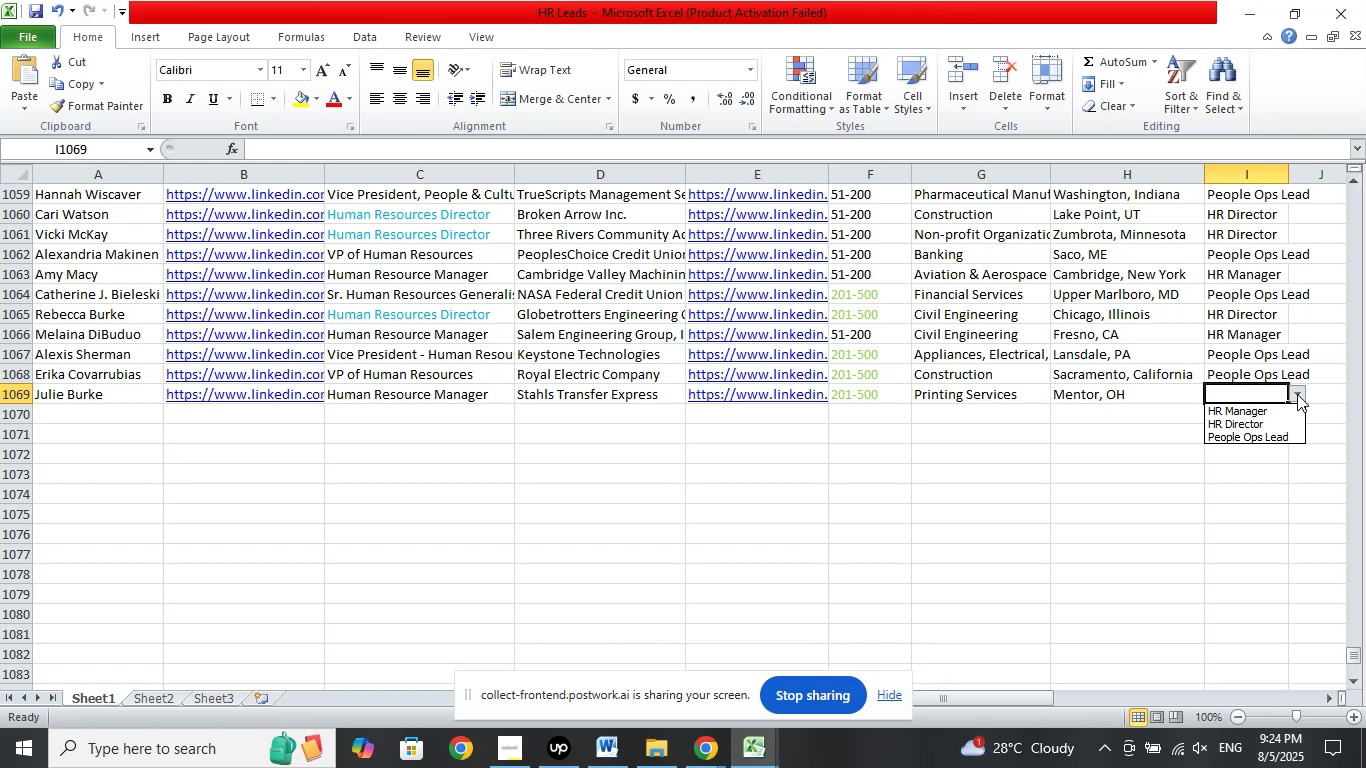 
wait(19.62)
 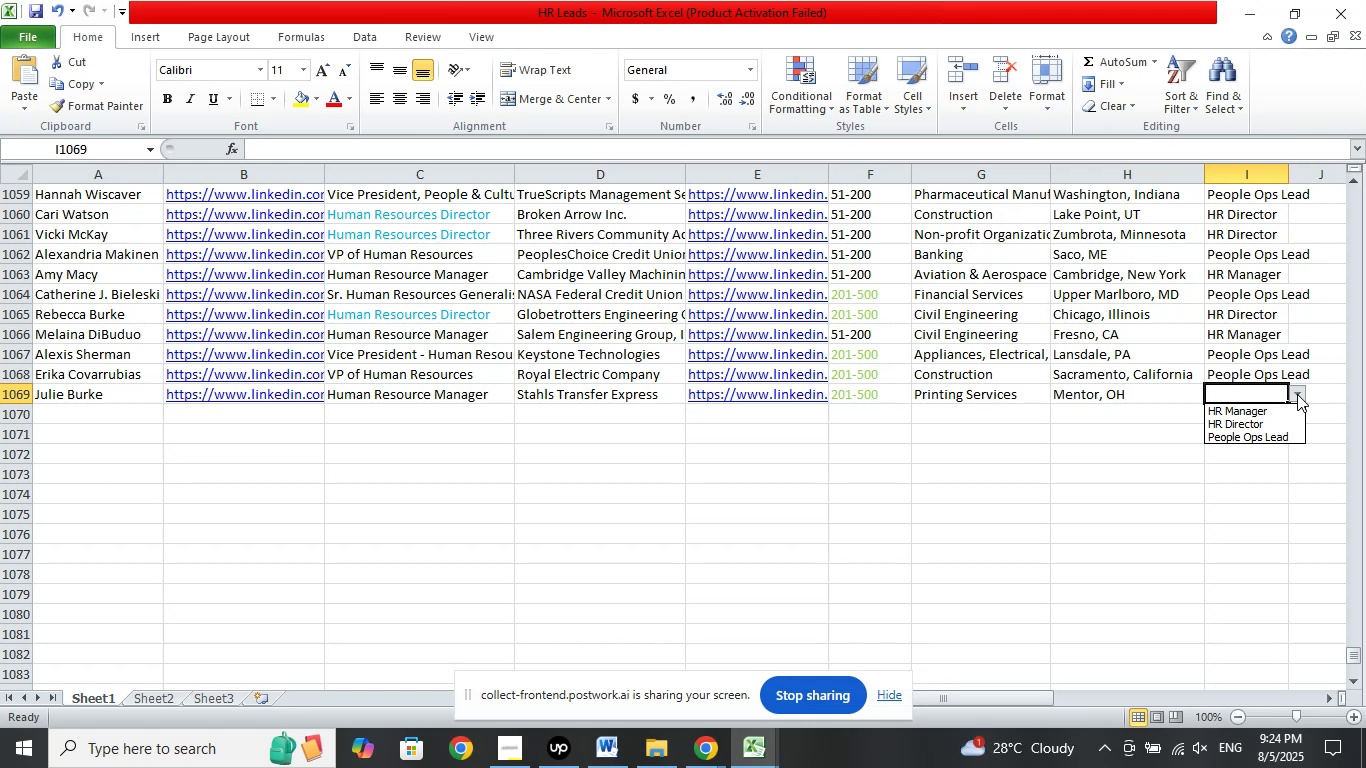 
double_click([1191, 450])
 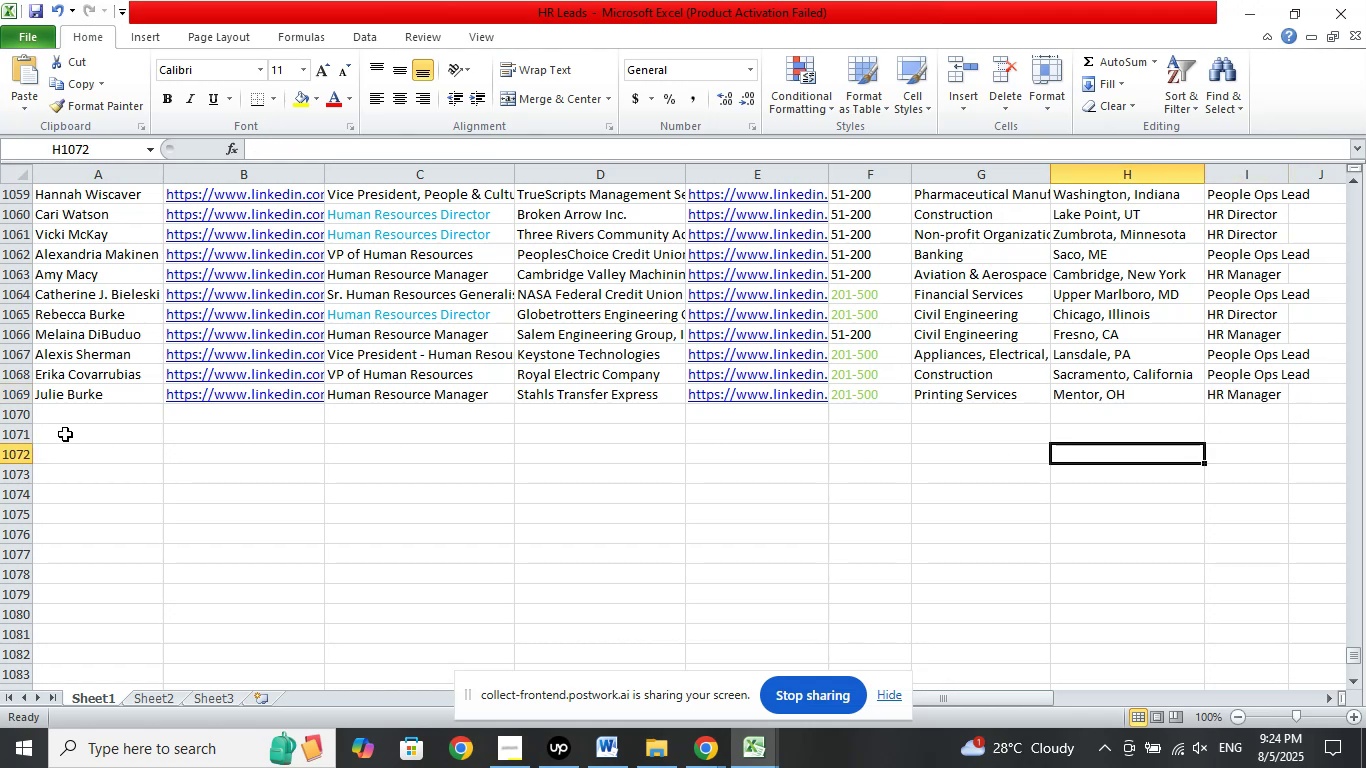 
left_click([73, 414])
 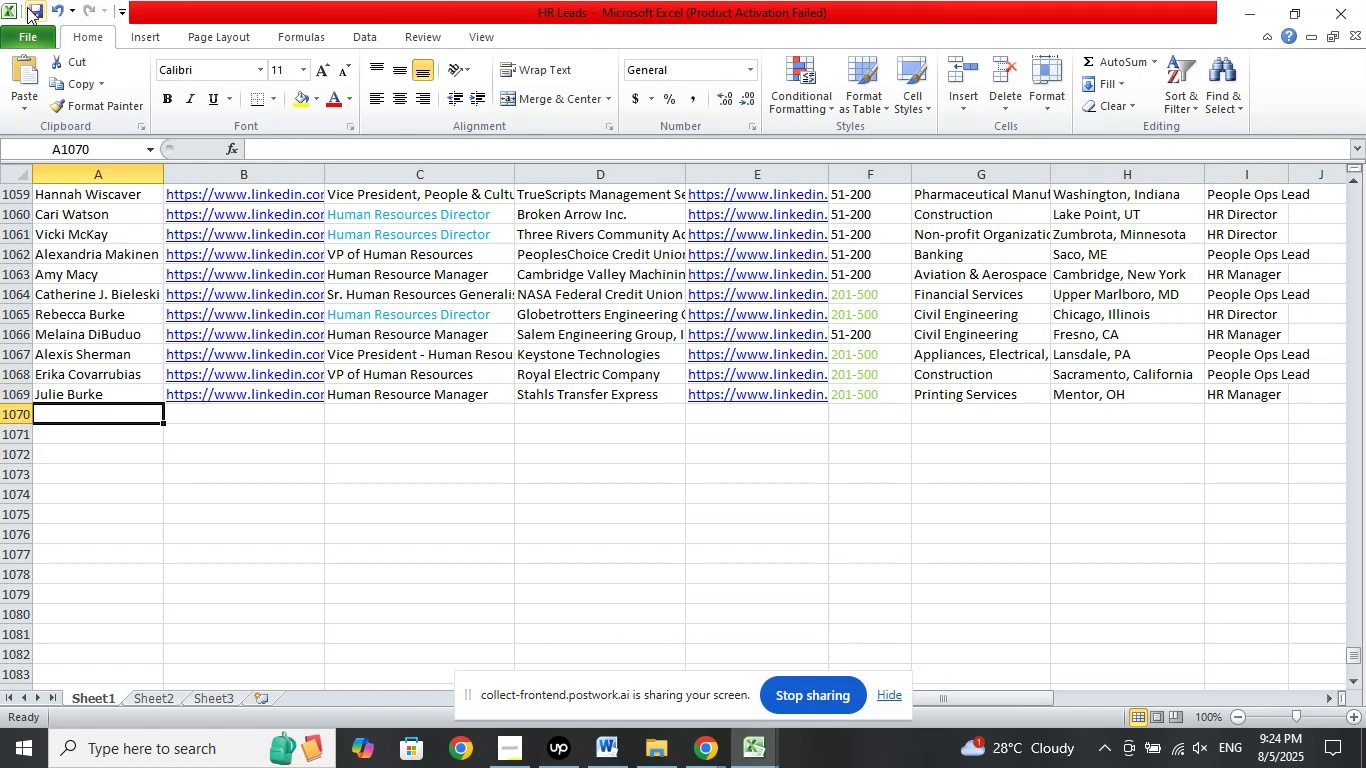 
left_click([33, 10])
 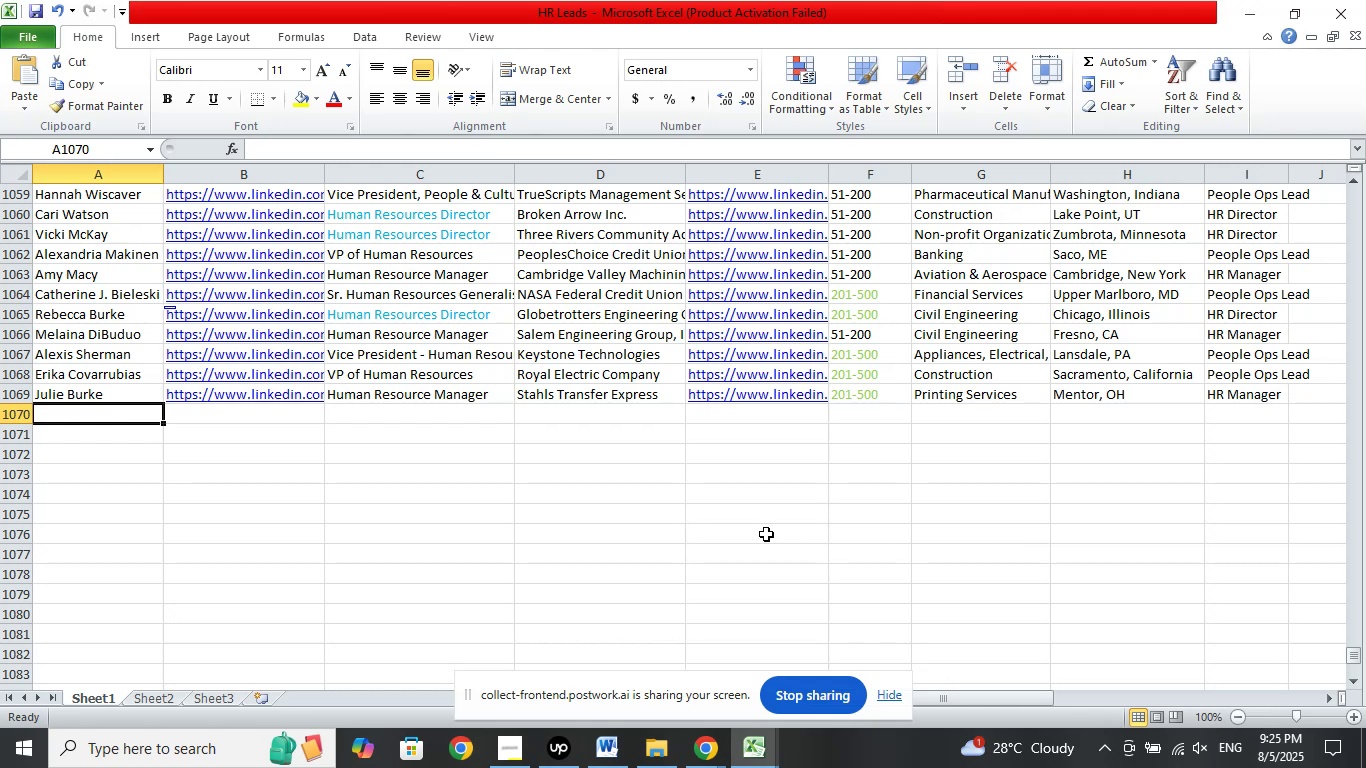 
wait(26.26)
 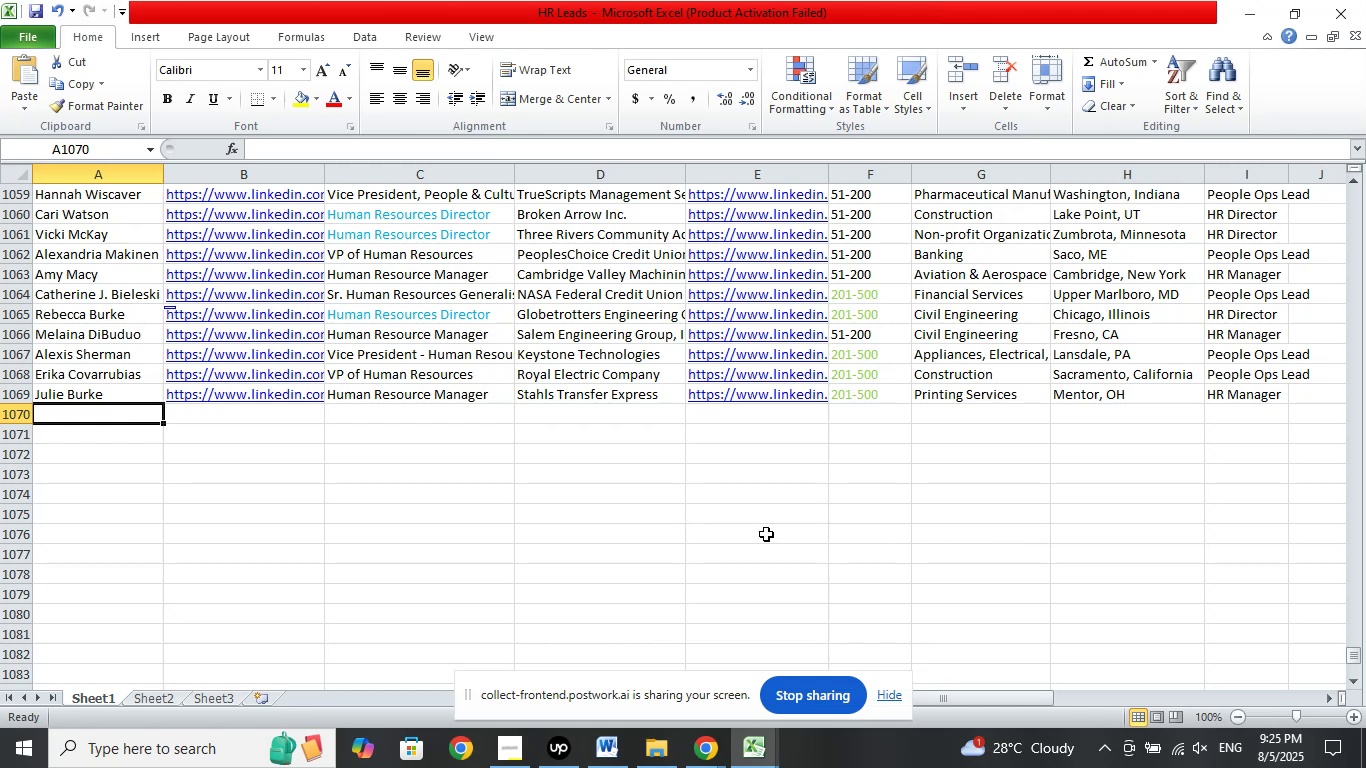 
left_click([37, 15])
 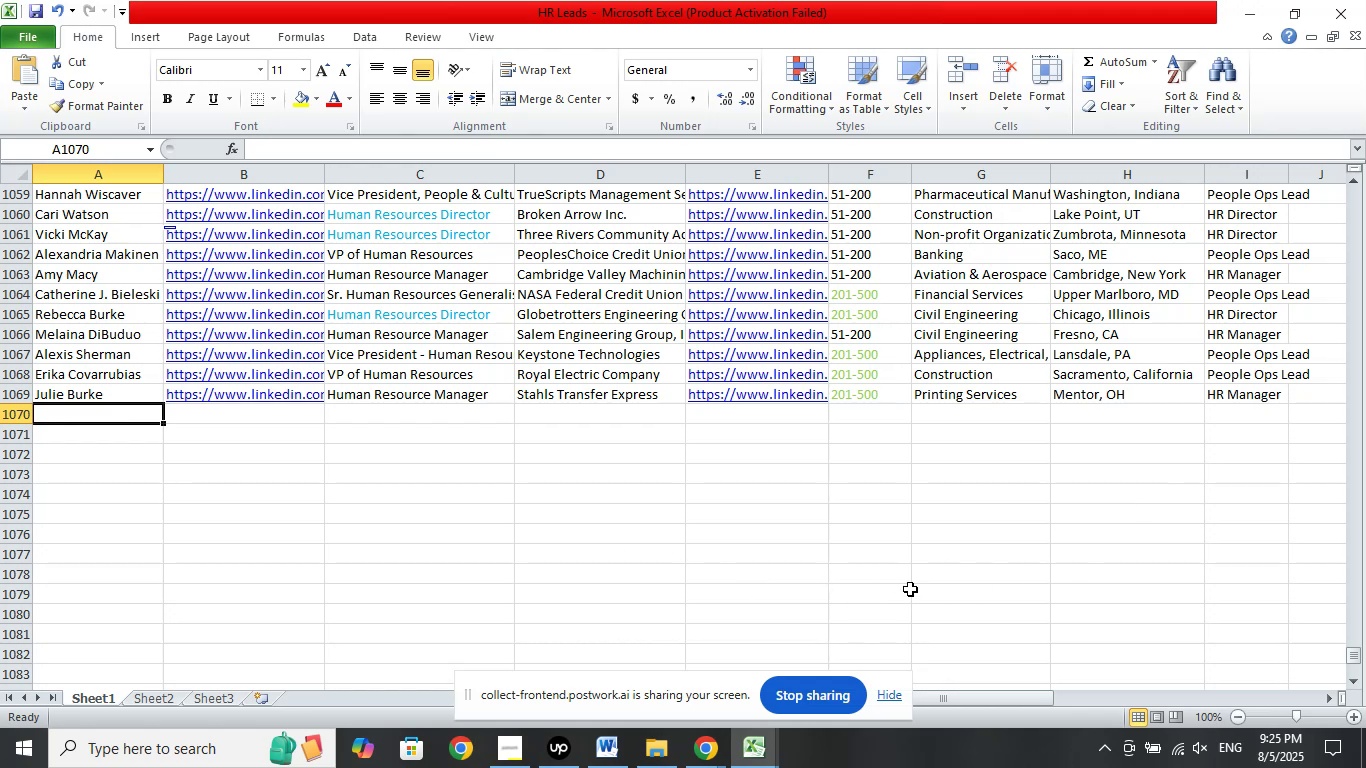 
wait(27.1)
 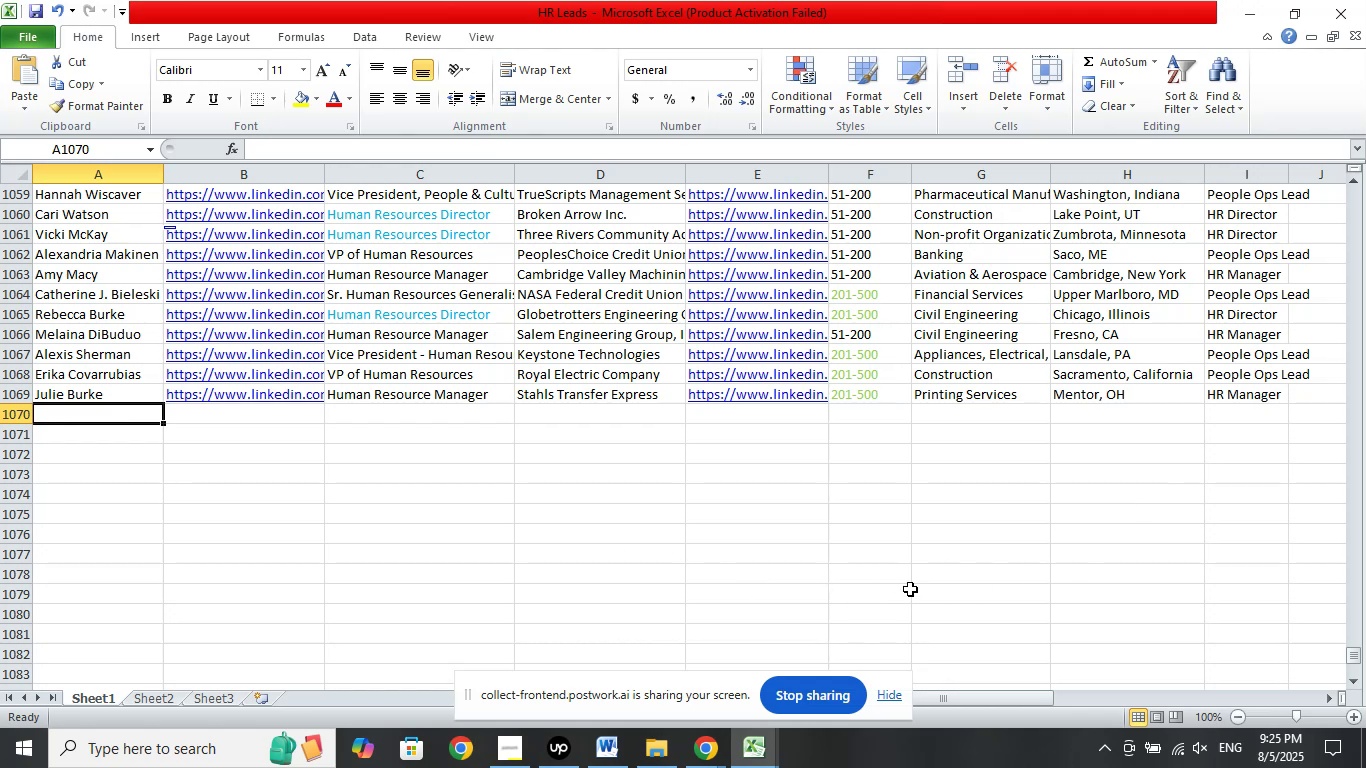 
left_click([694, 742])
 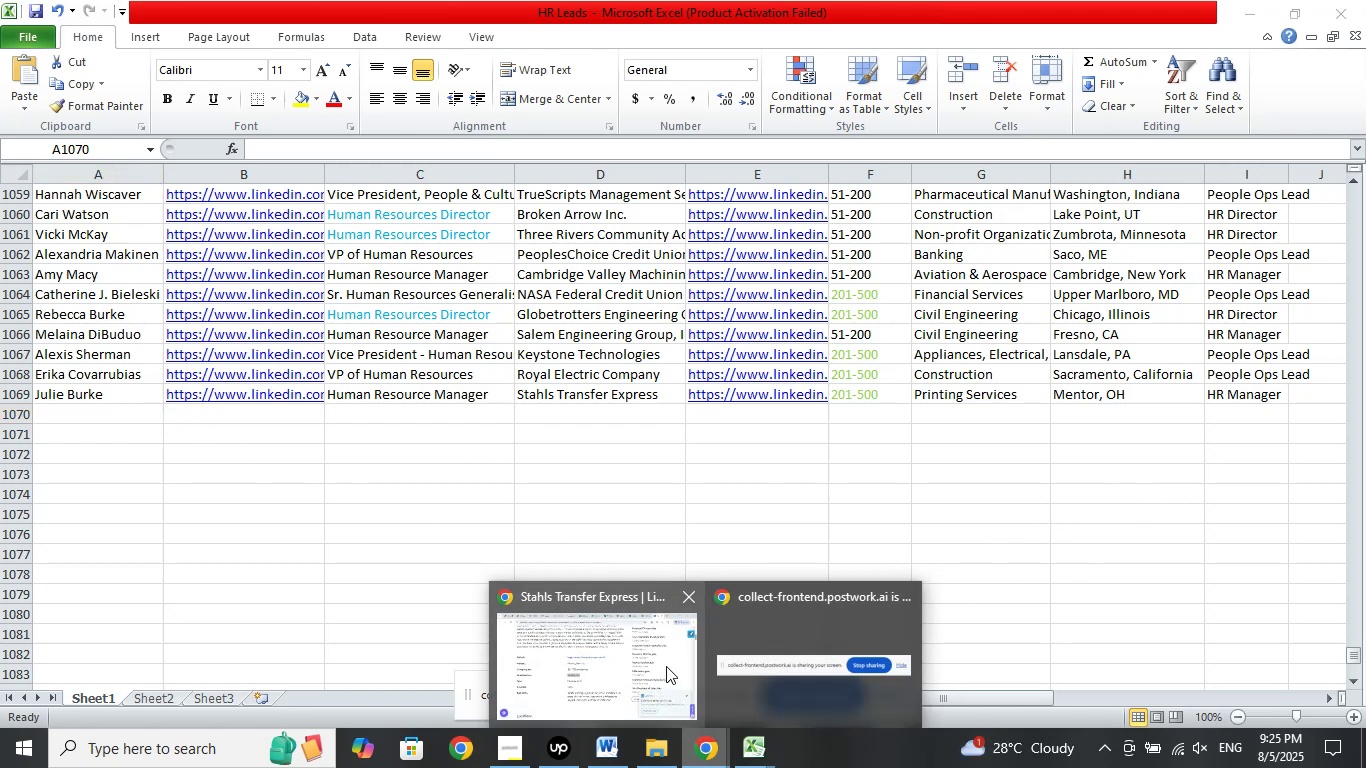 
left_click([666, 666])
 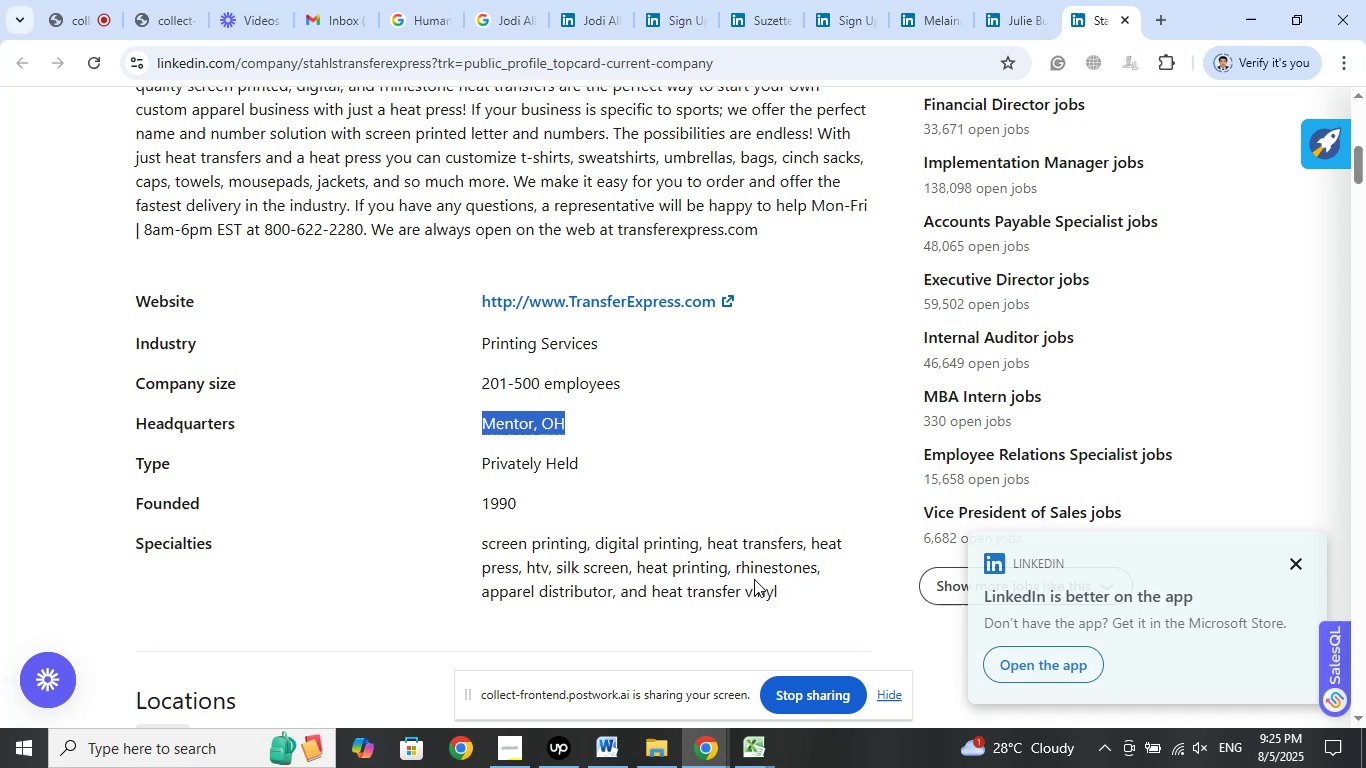 
scroll: coordinate [757, 569], scroll_direction: up, amount: 8.0
 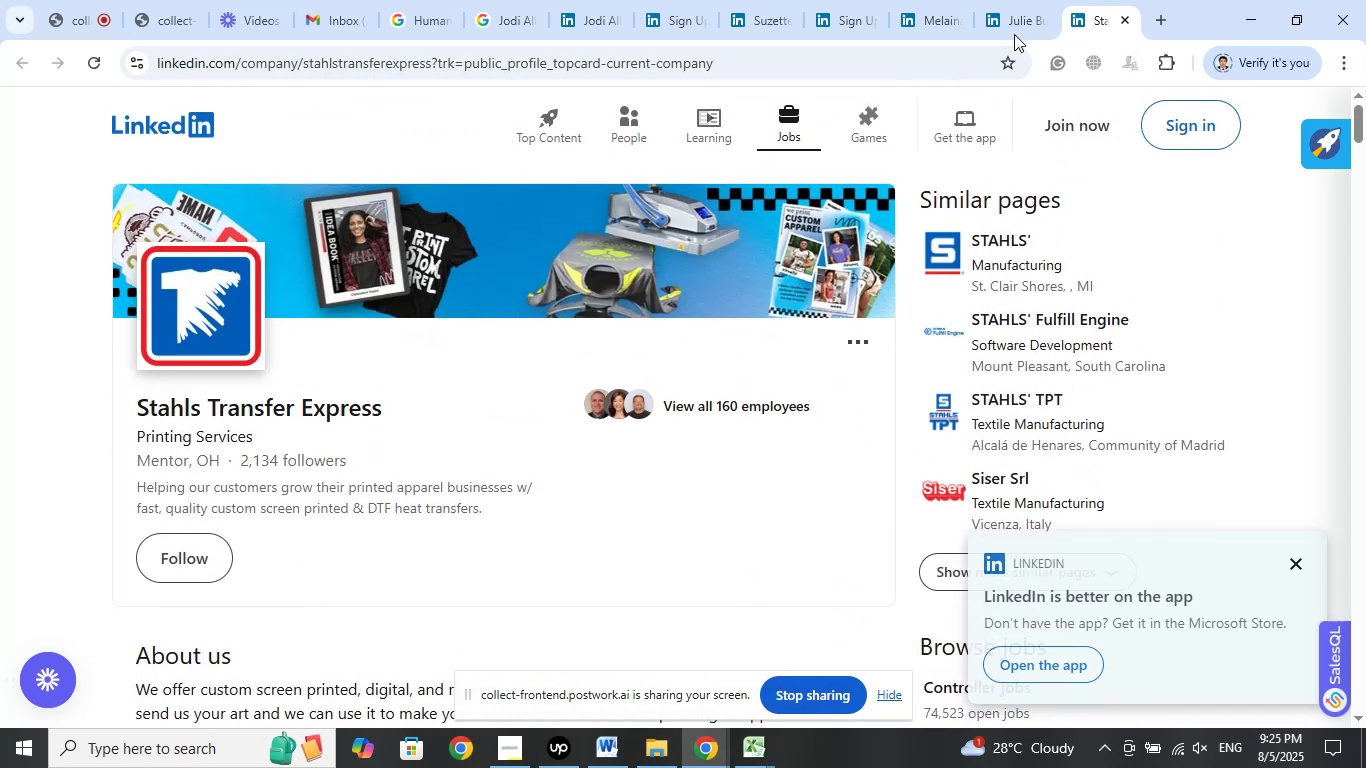 
left_click([1012, 19])
 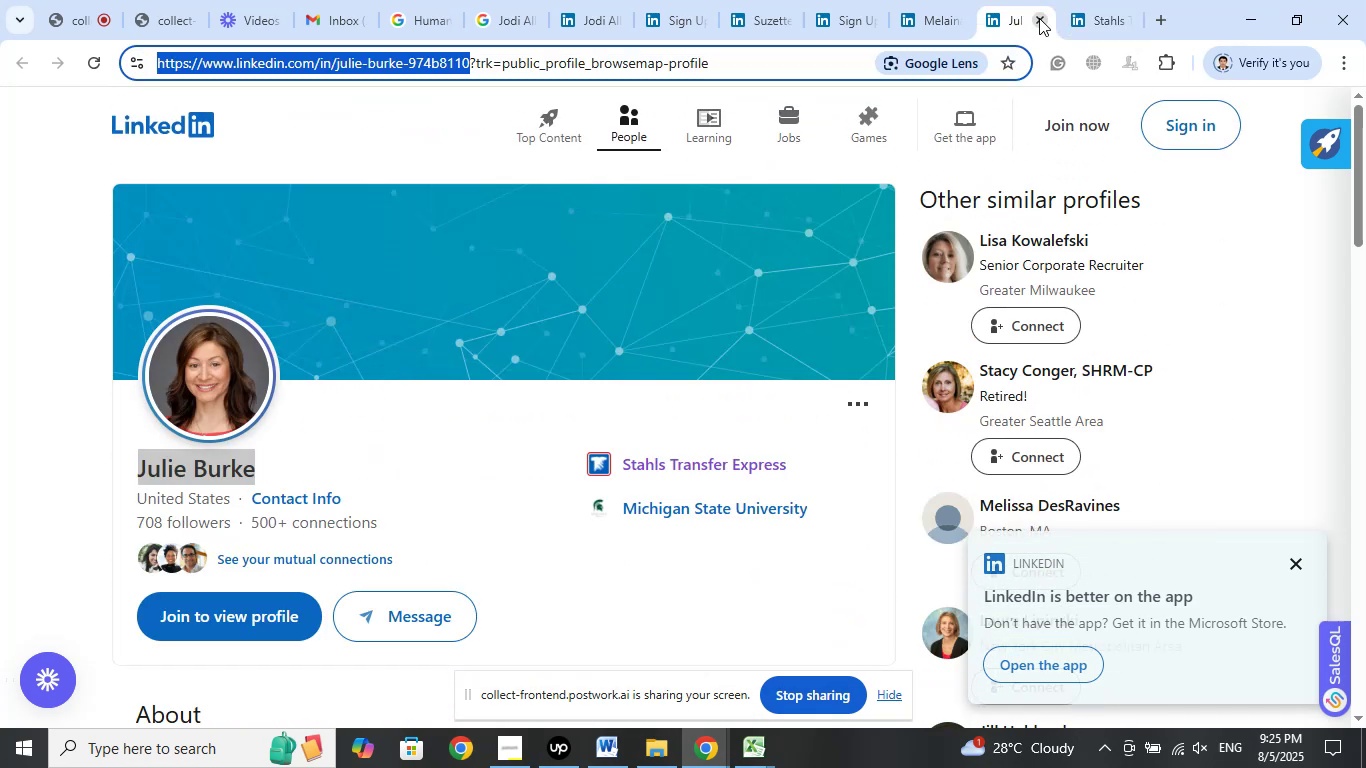 
left_click([1039, 18])
 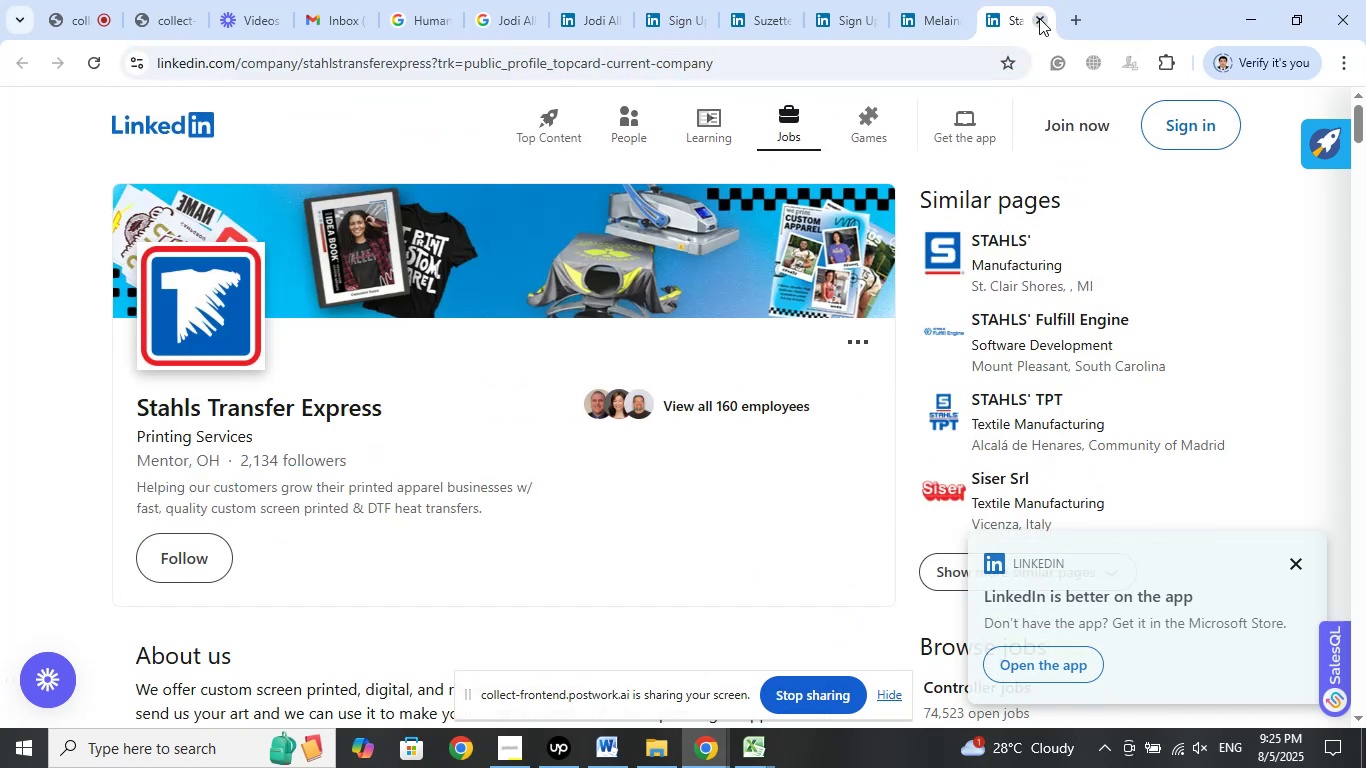 
left_click([1039, 18])
 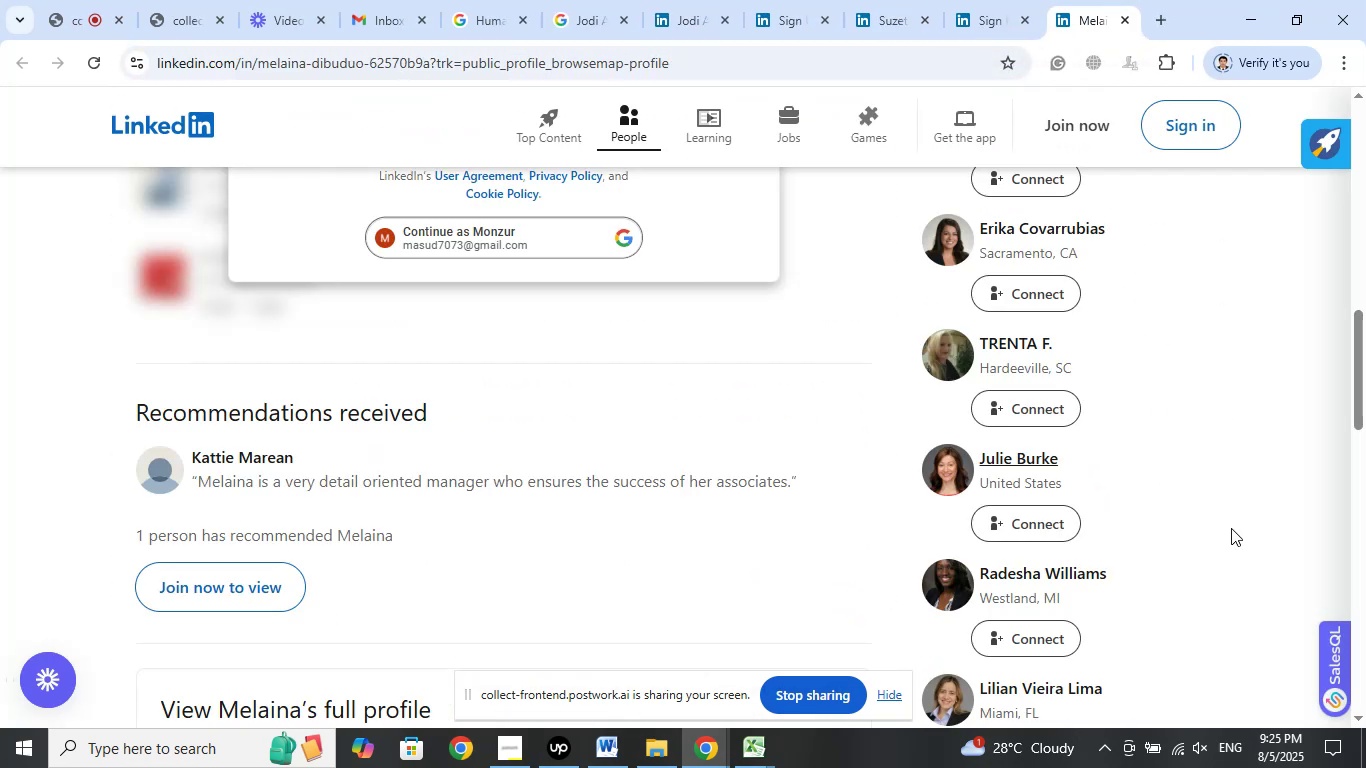 
scroll: coordinate [1231, 526], scroll_direction: down, amount: 3.0
 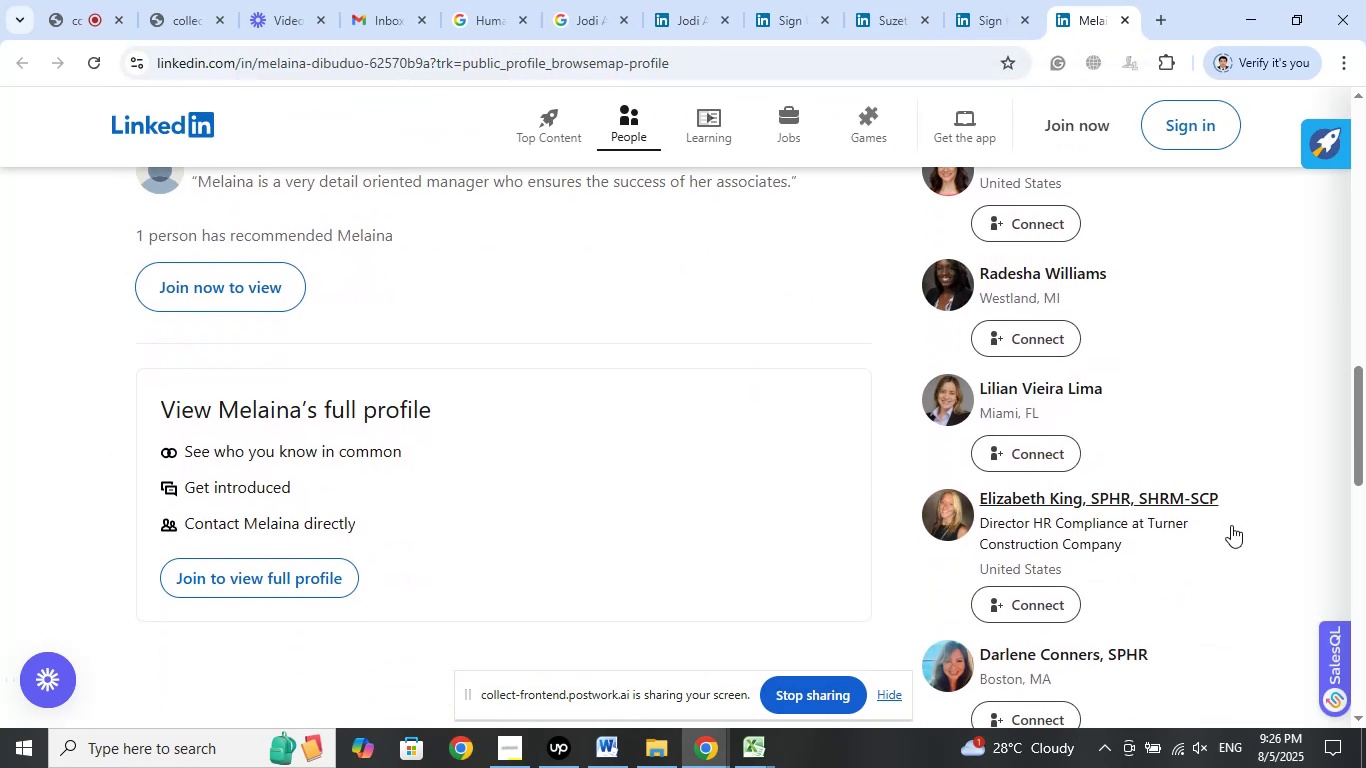 
scroll: coordinate [1231, 525], scroll_direction: up, amount: 1.0
 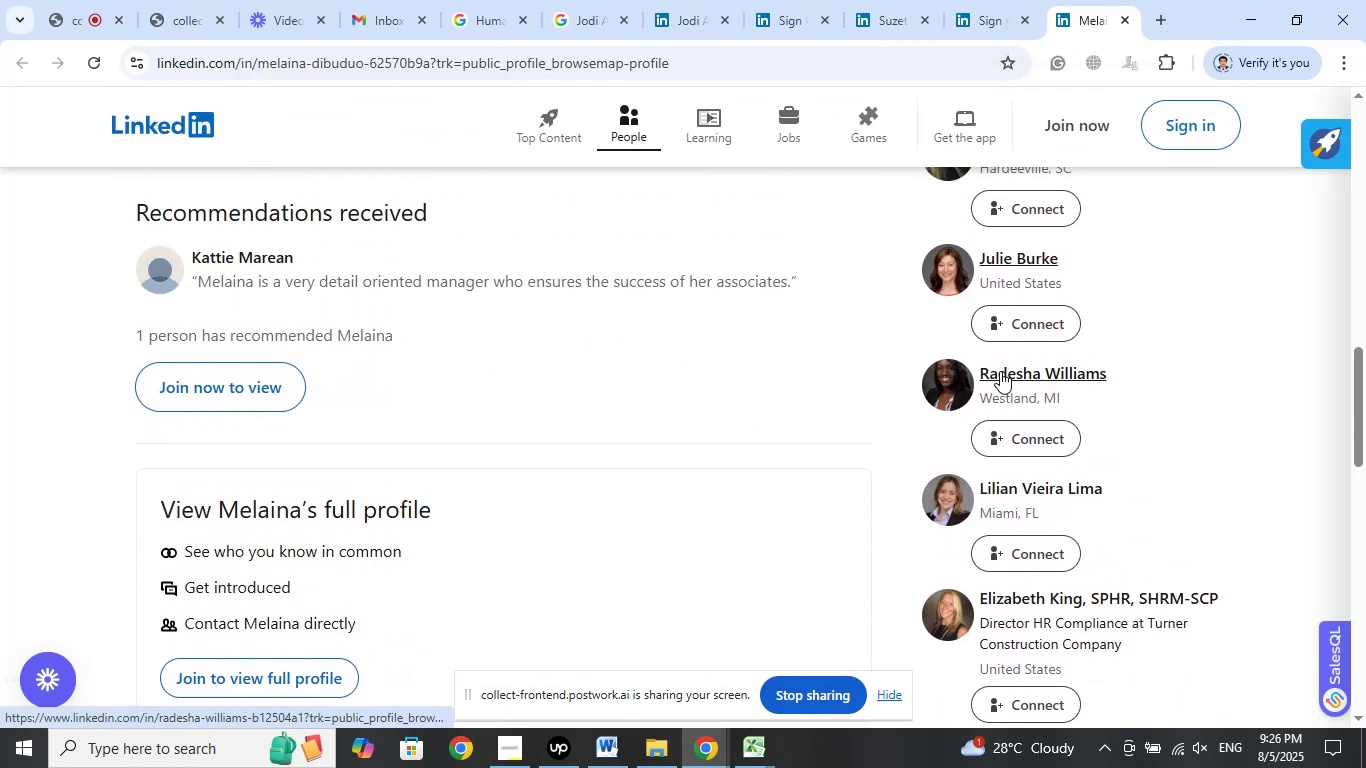 
right_click([1000, 371])
 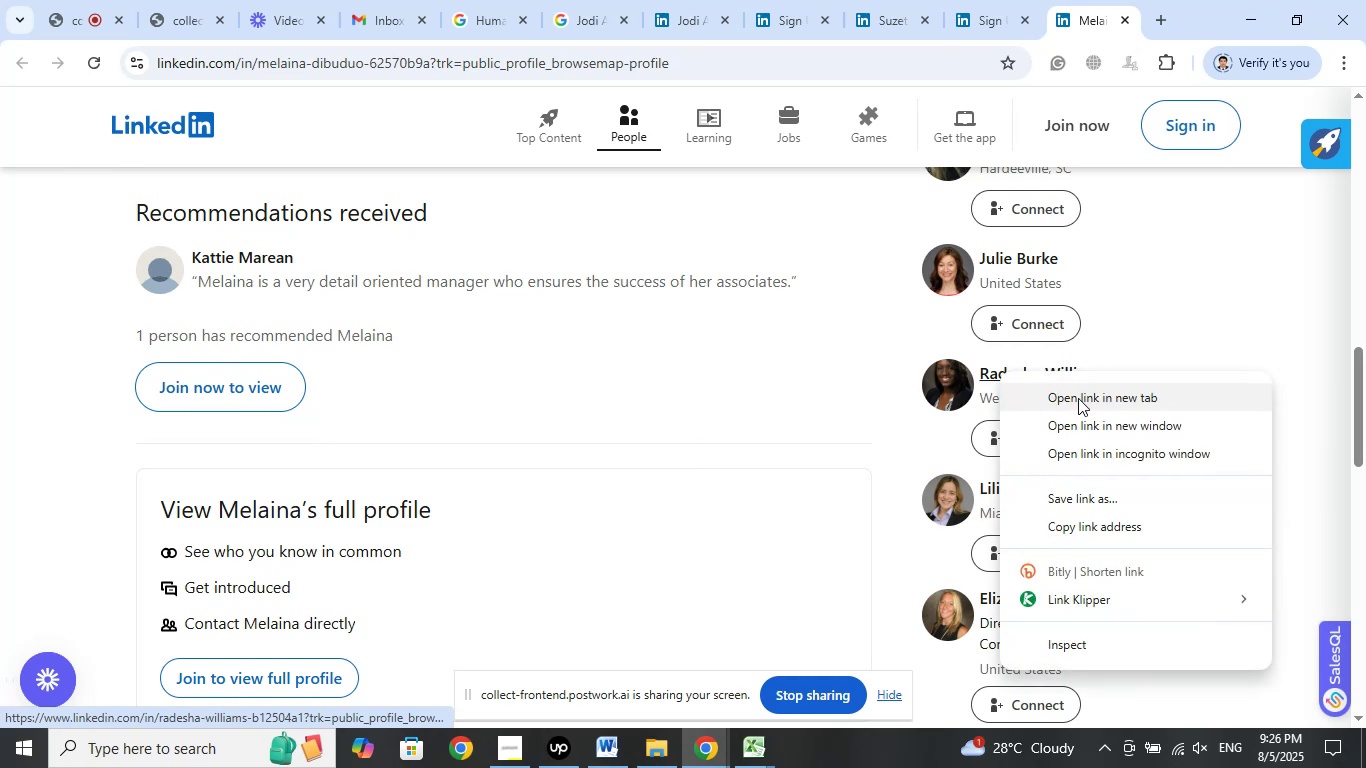 
left_click([1078, 398])
 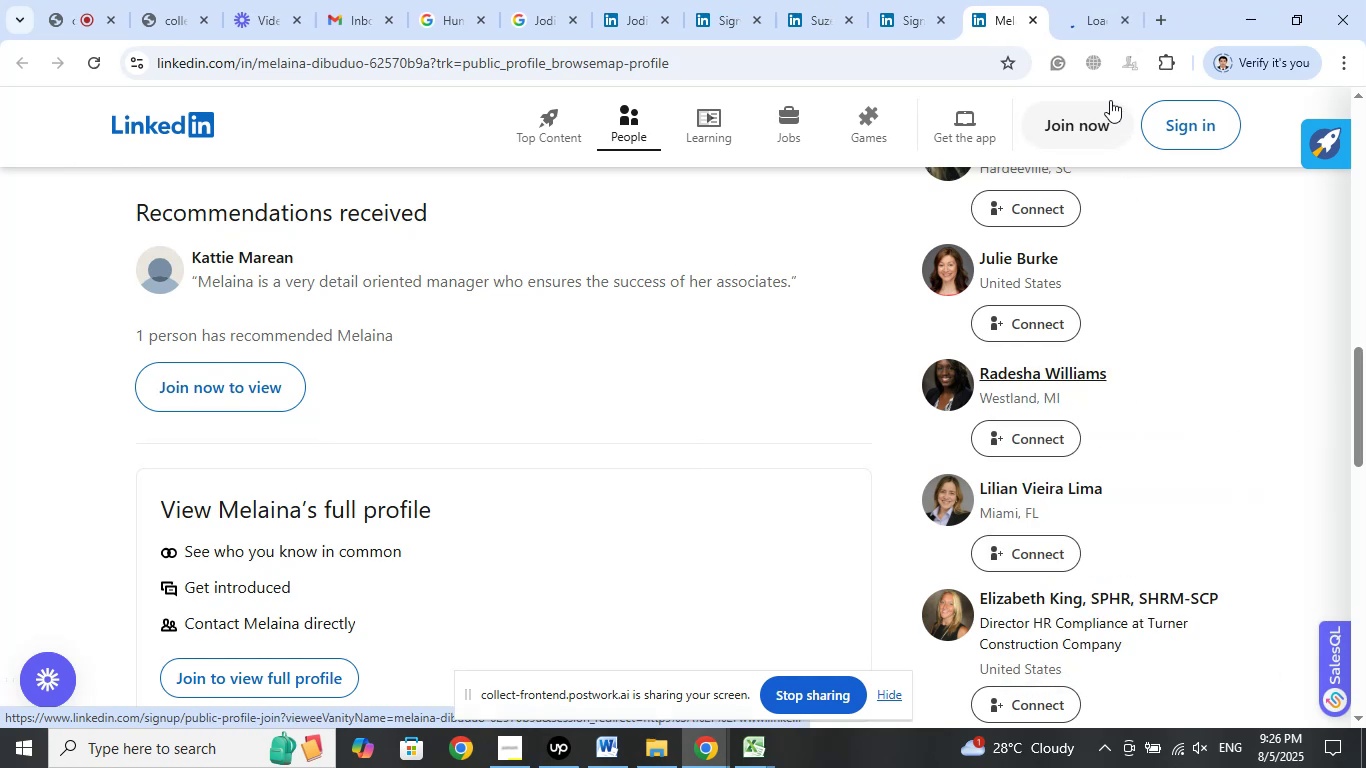 
left_click([1087, 8])
 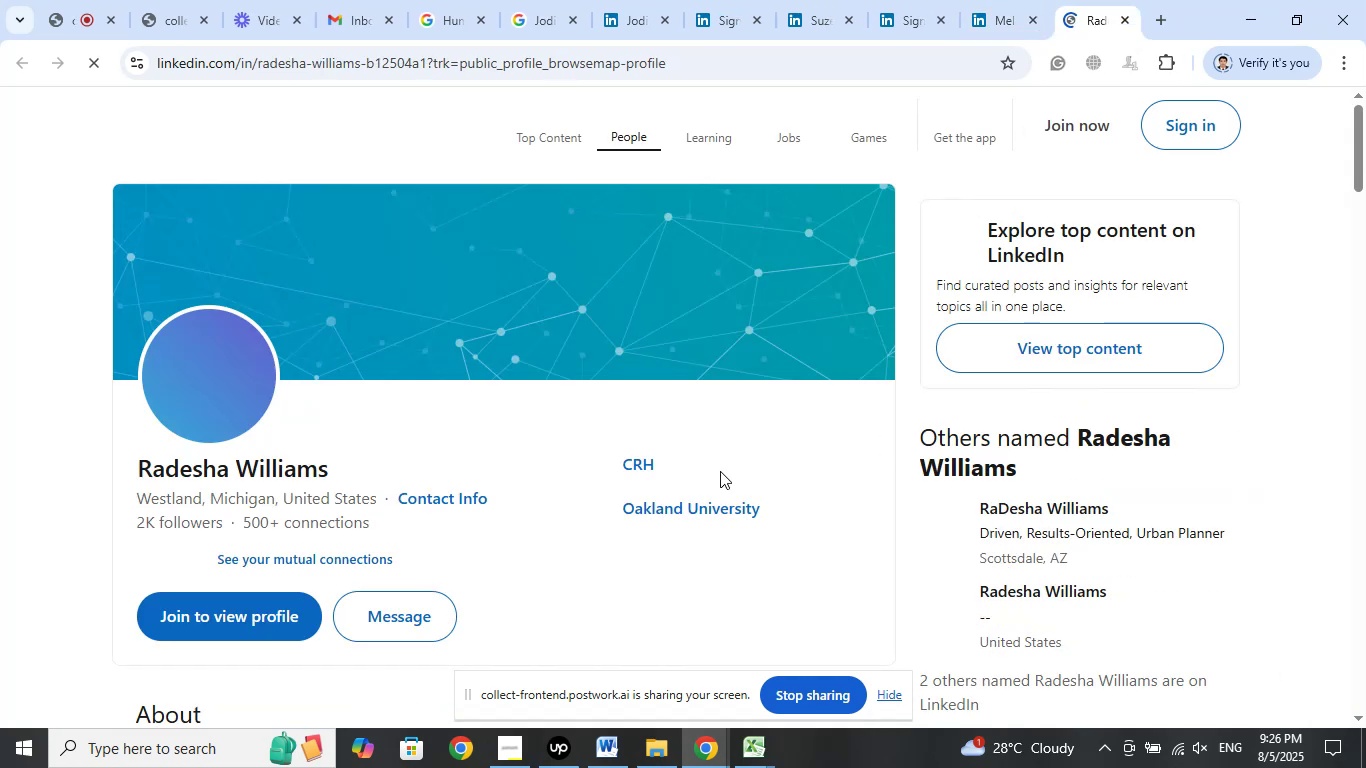 
mouse_move([627, 528])
 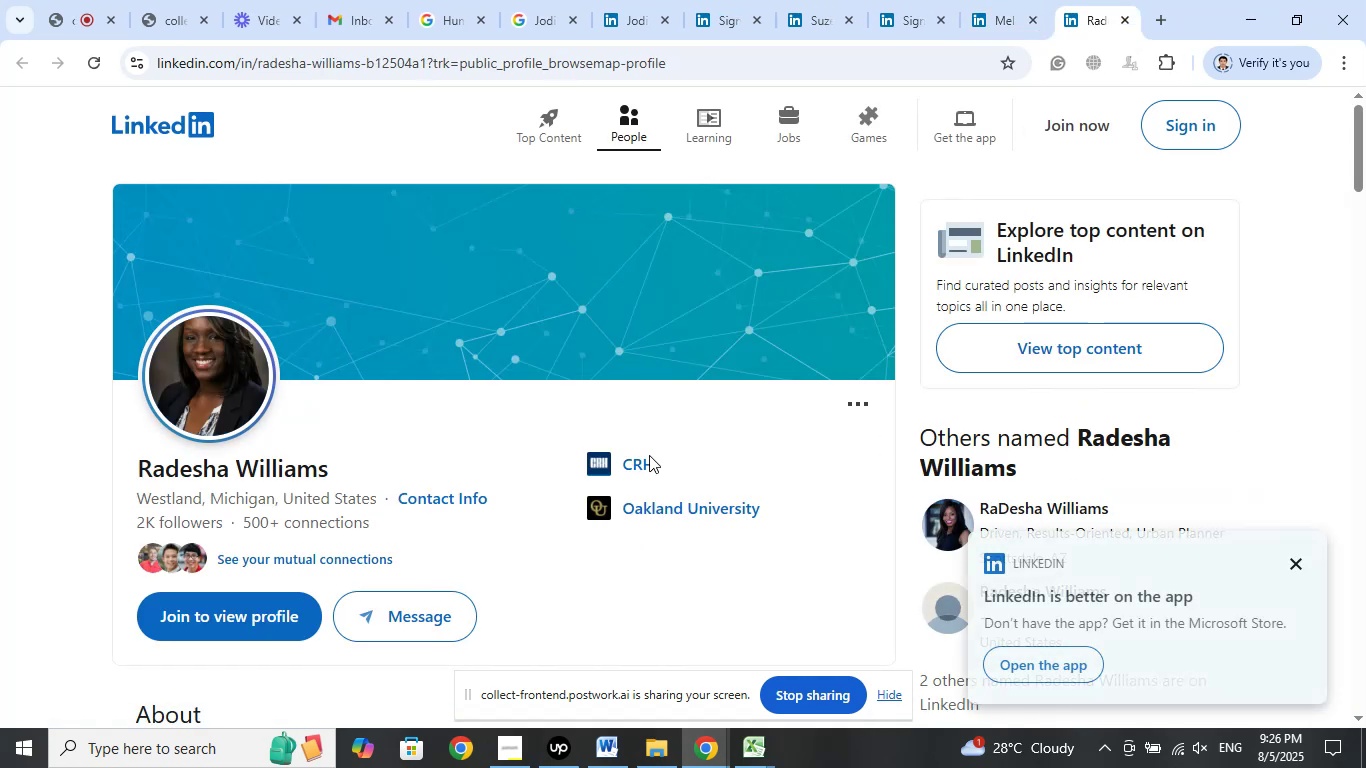 
right_click([649, 455])
 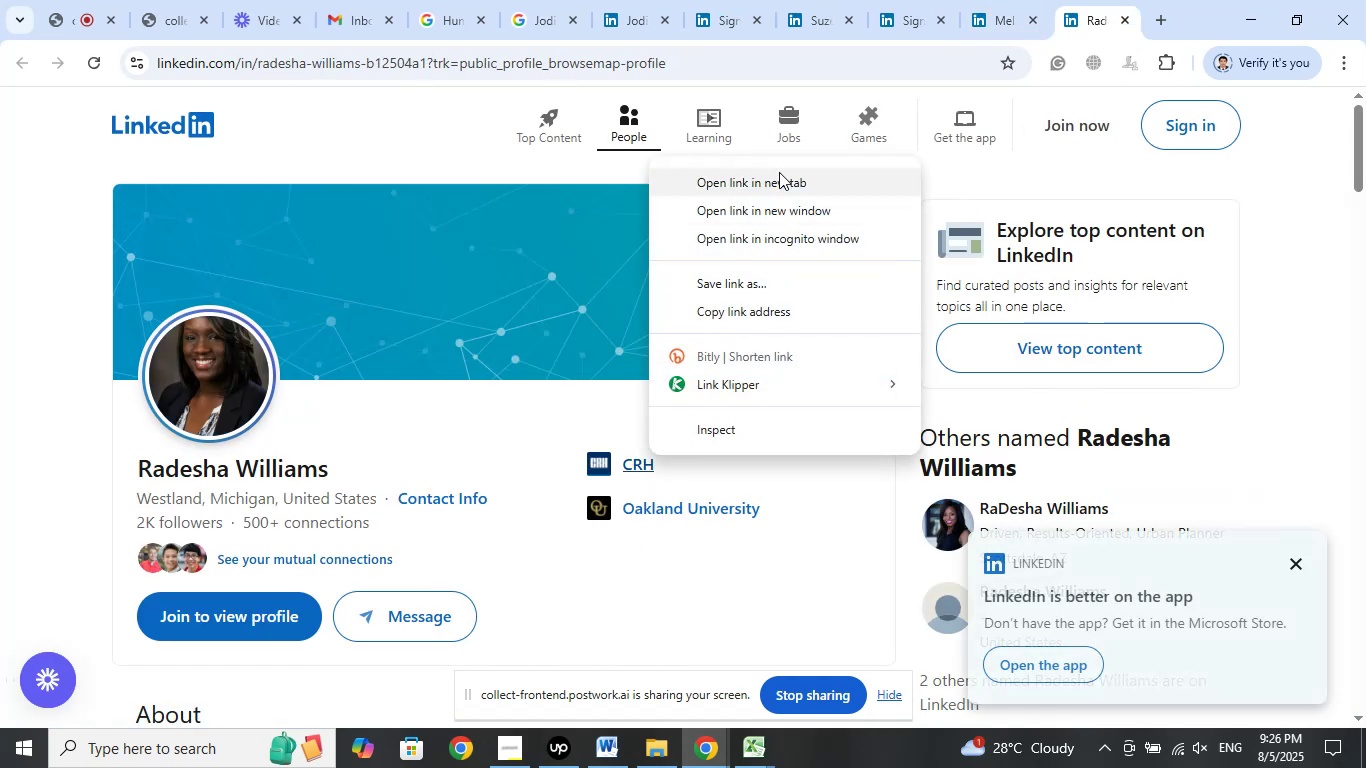 
left_click([776, 176])
 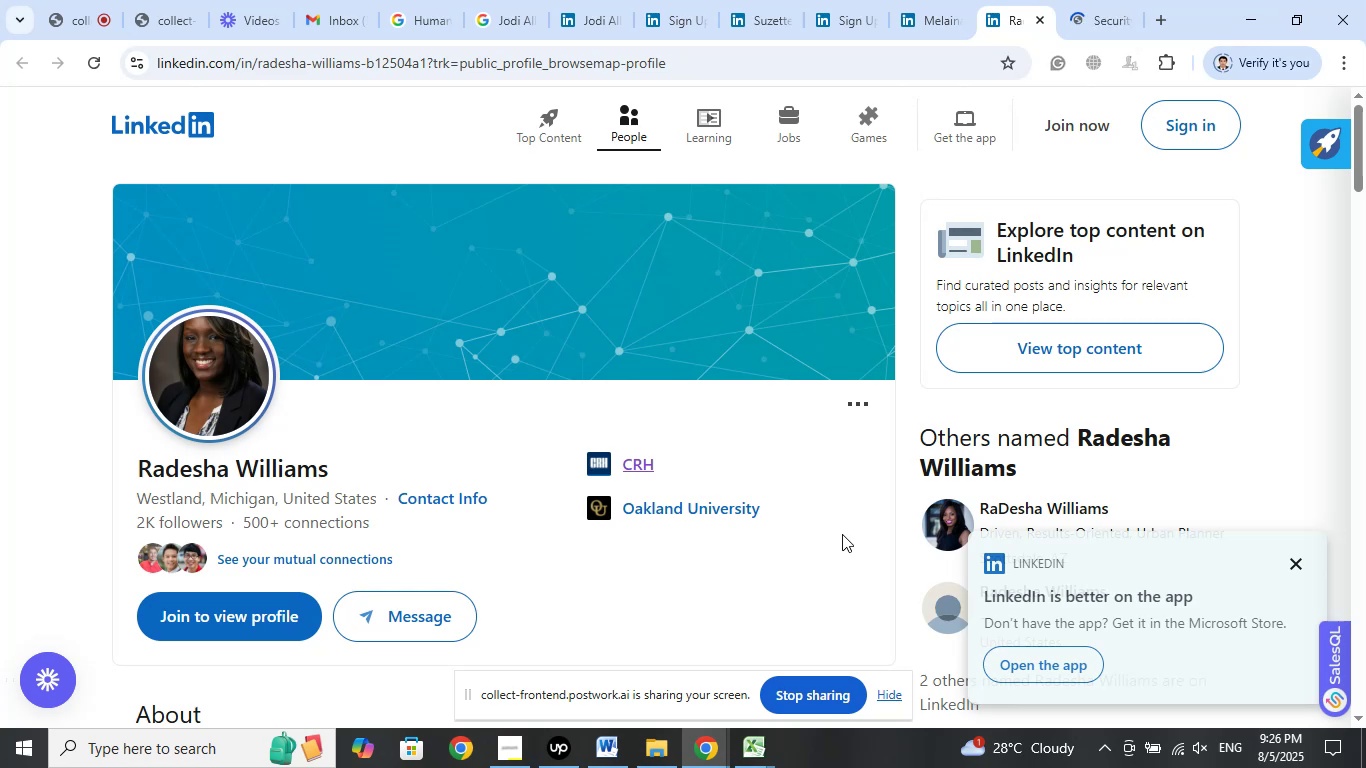 
wait(22.51)
 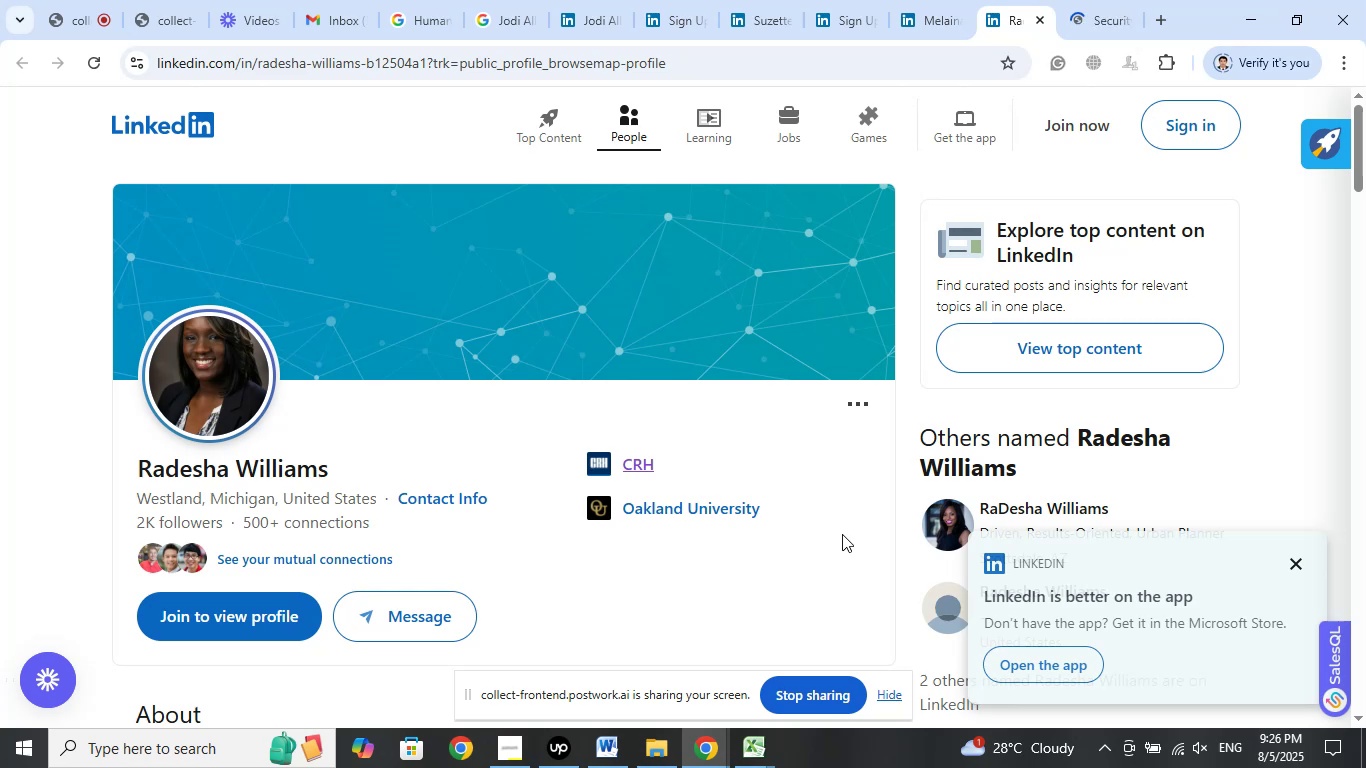 
left_click([1093, 28])
 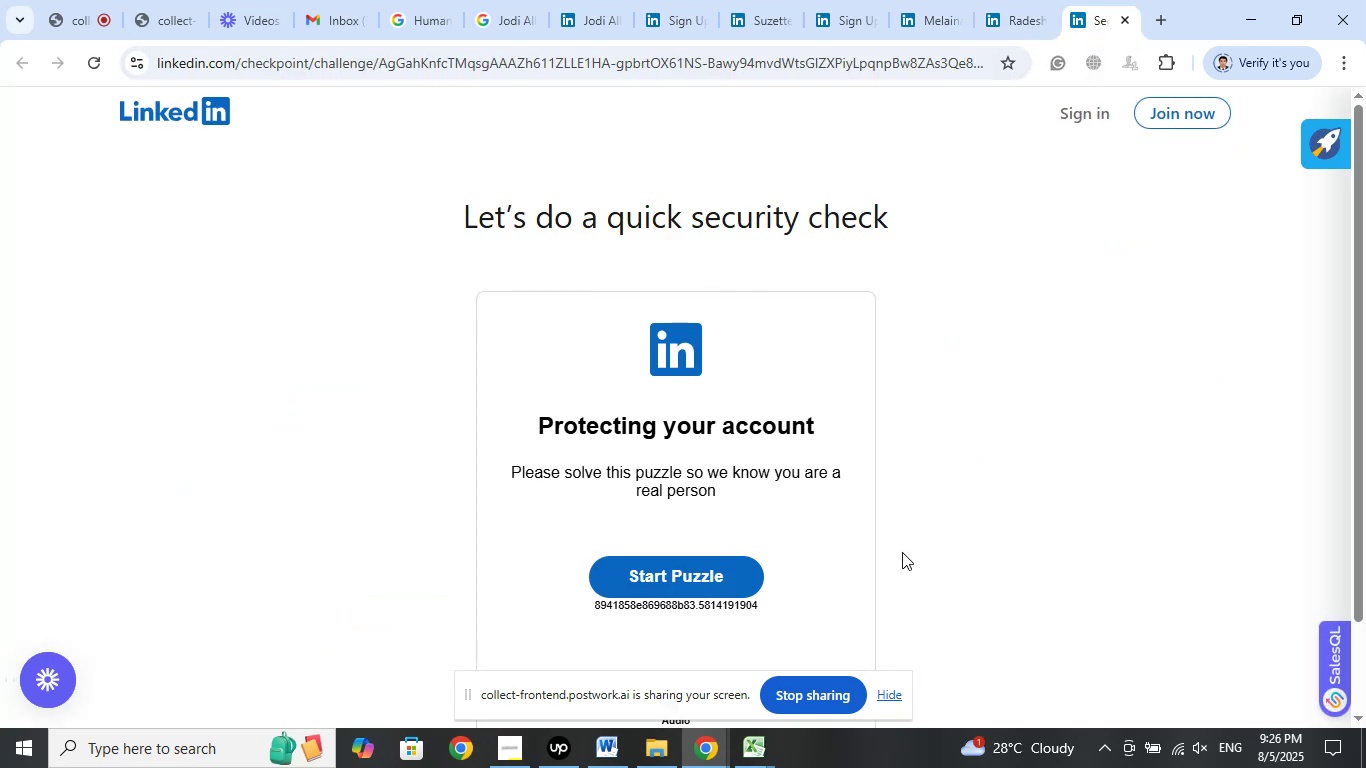 
left_click([1004, 8])
 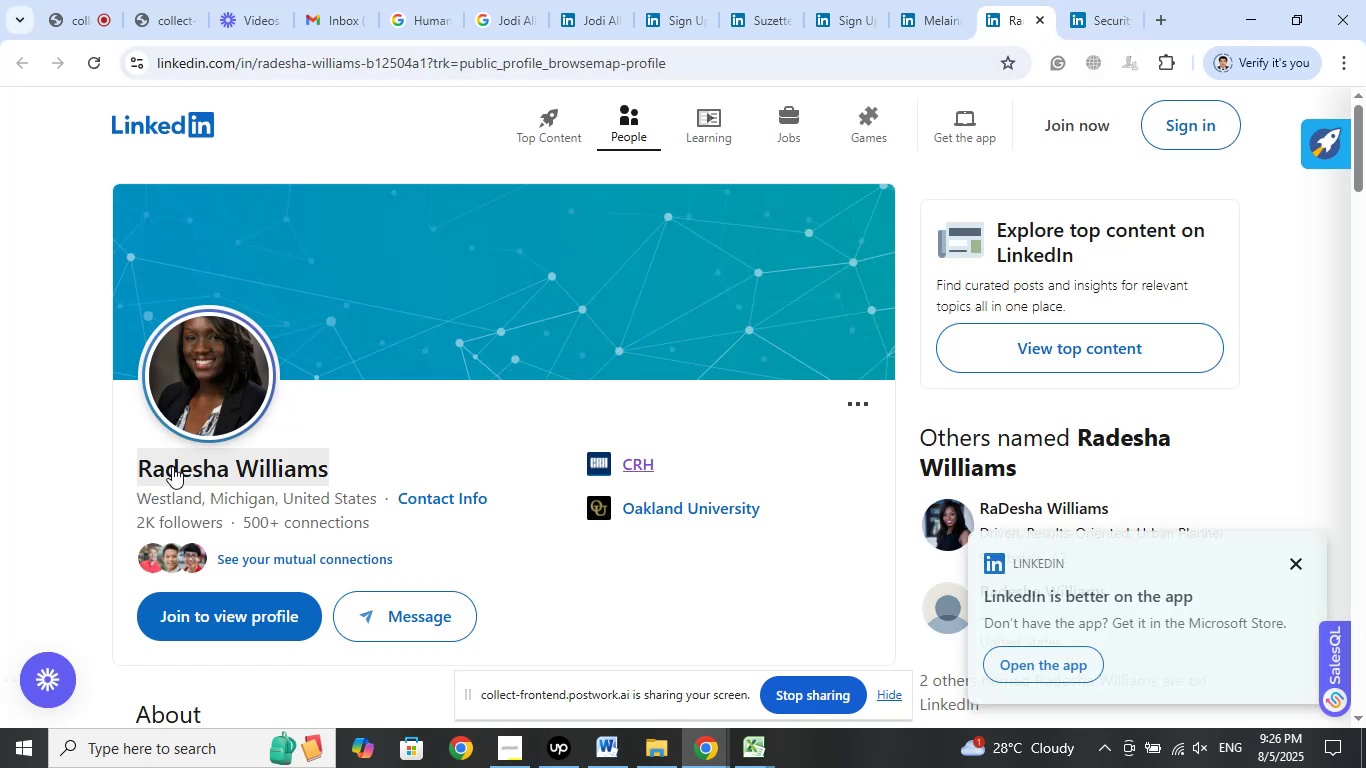 
left_click_drag(start_coordinate=[120, 471], to_coordinate=[336, 469])
 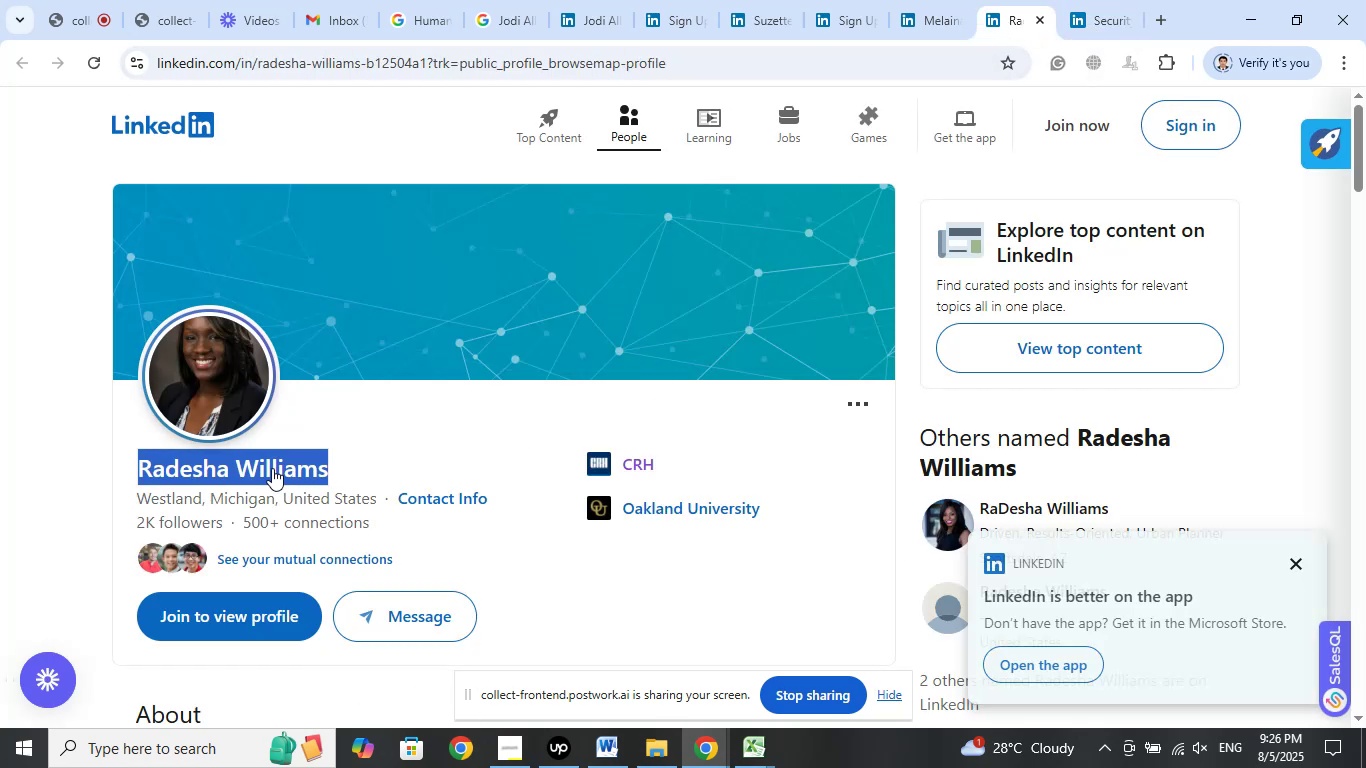 
right_click([272, 468])
 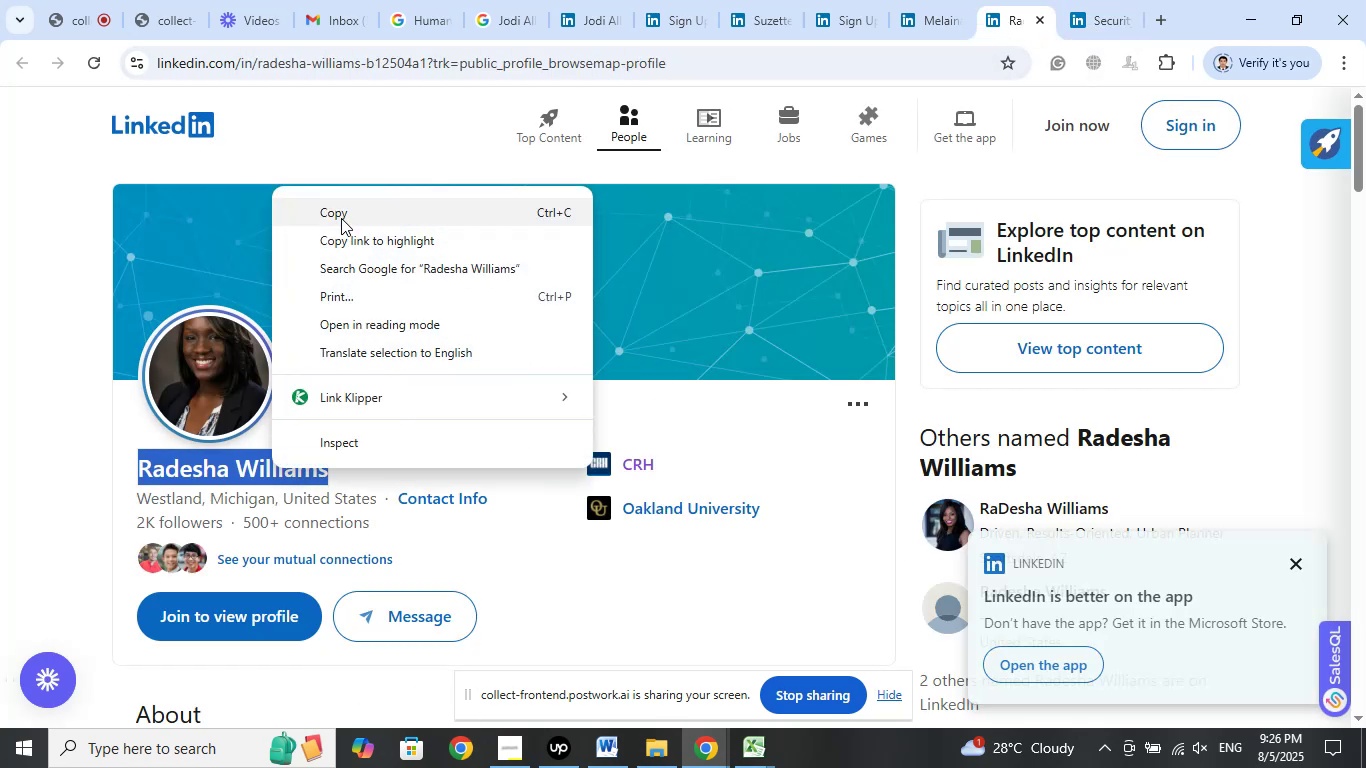 
left_click([341, 216])
 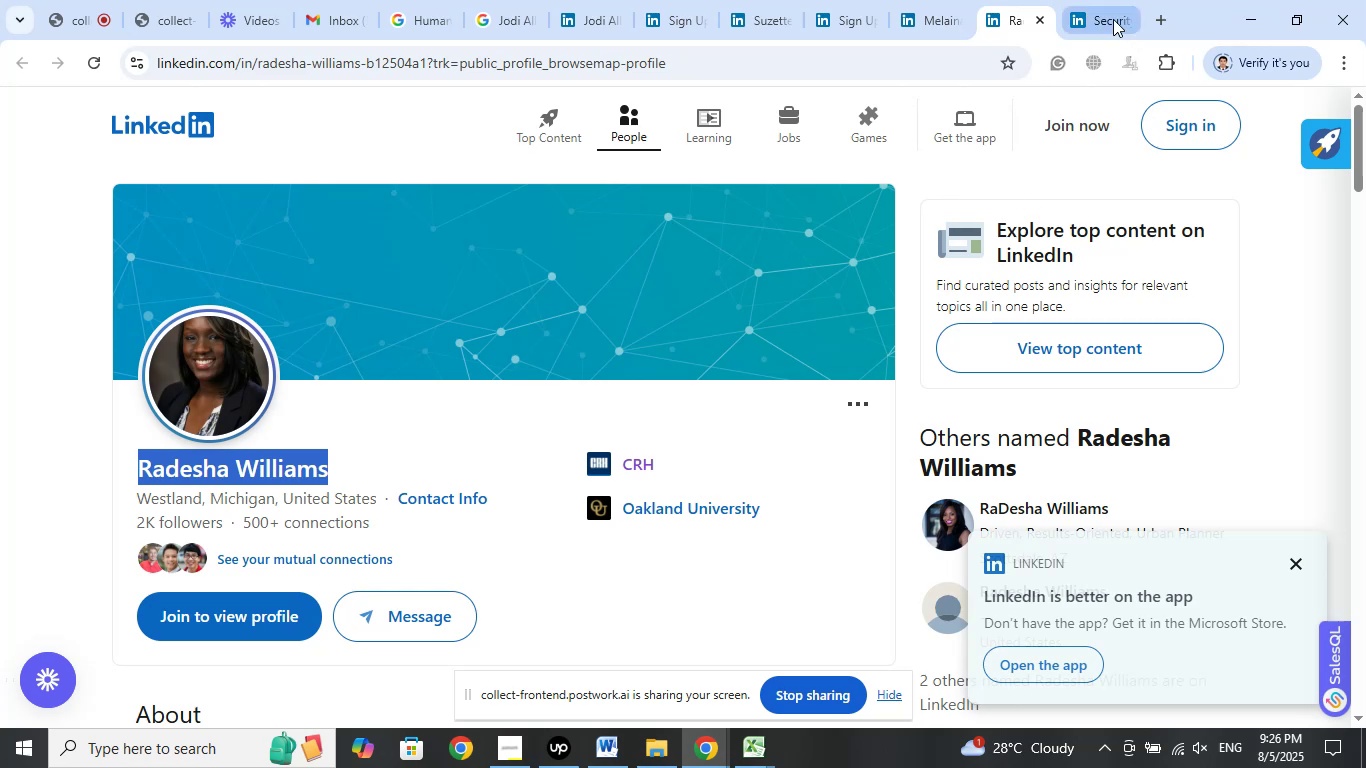 
left_click([1111, 17])
 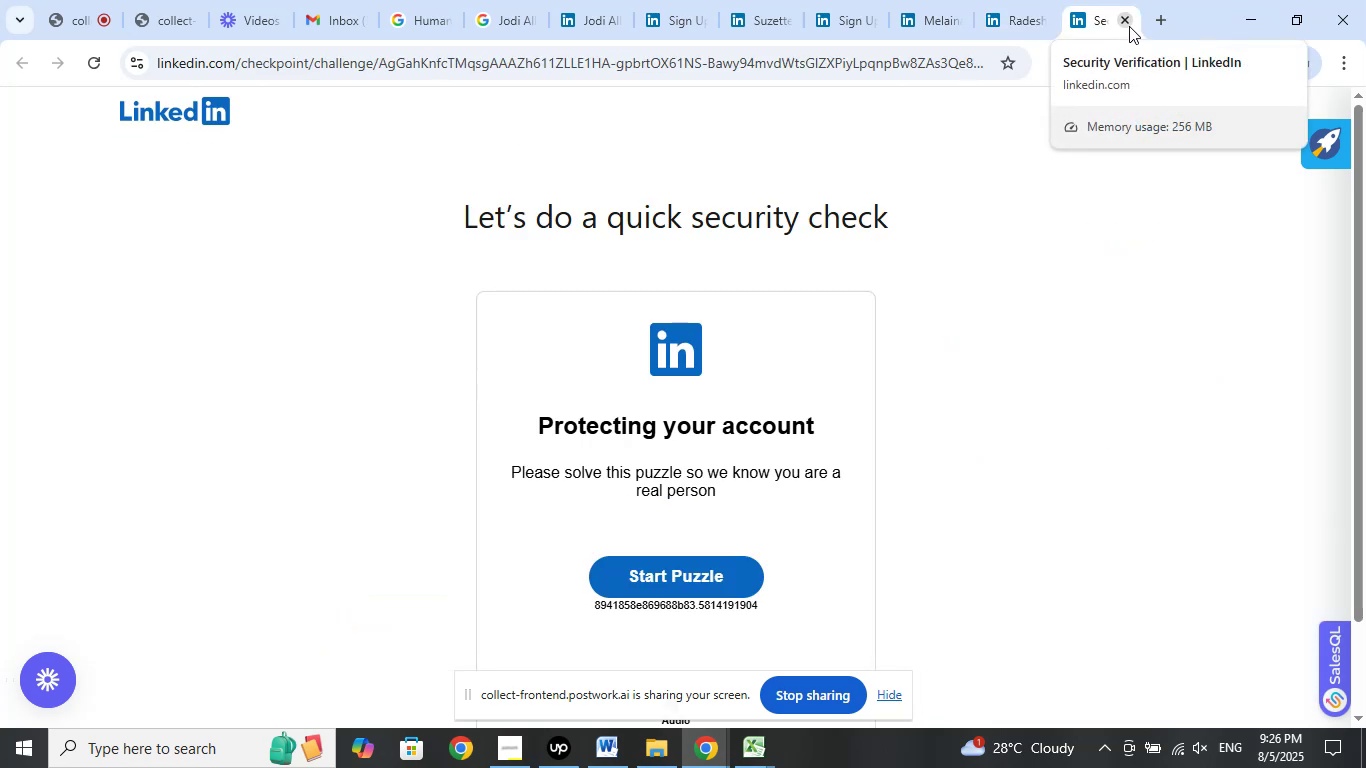 
left_click([1127, 24])
 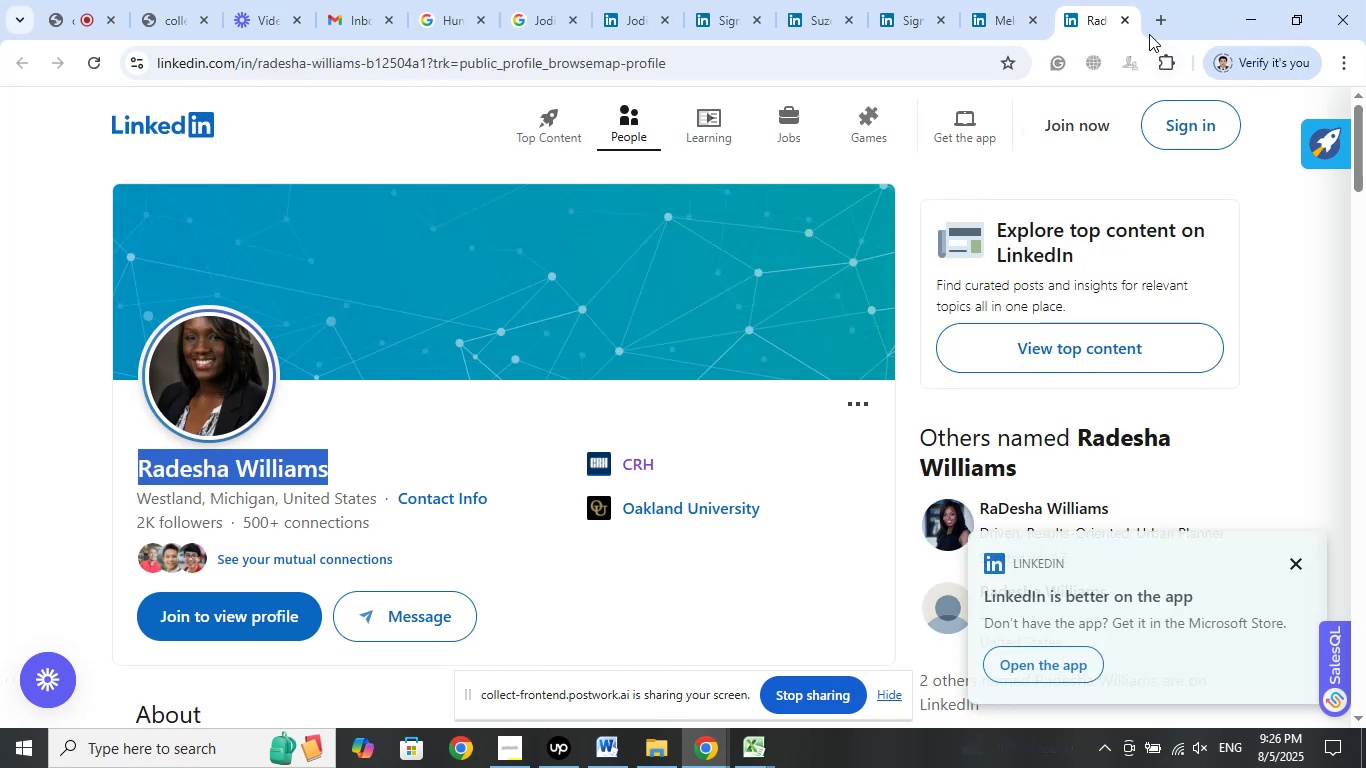 
left_click([1157, 22])
 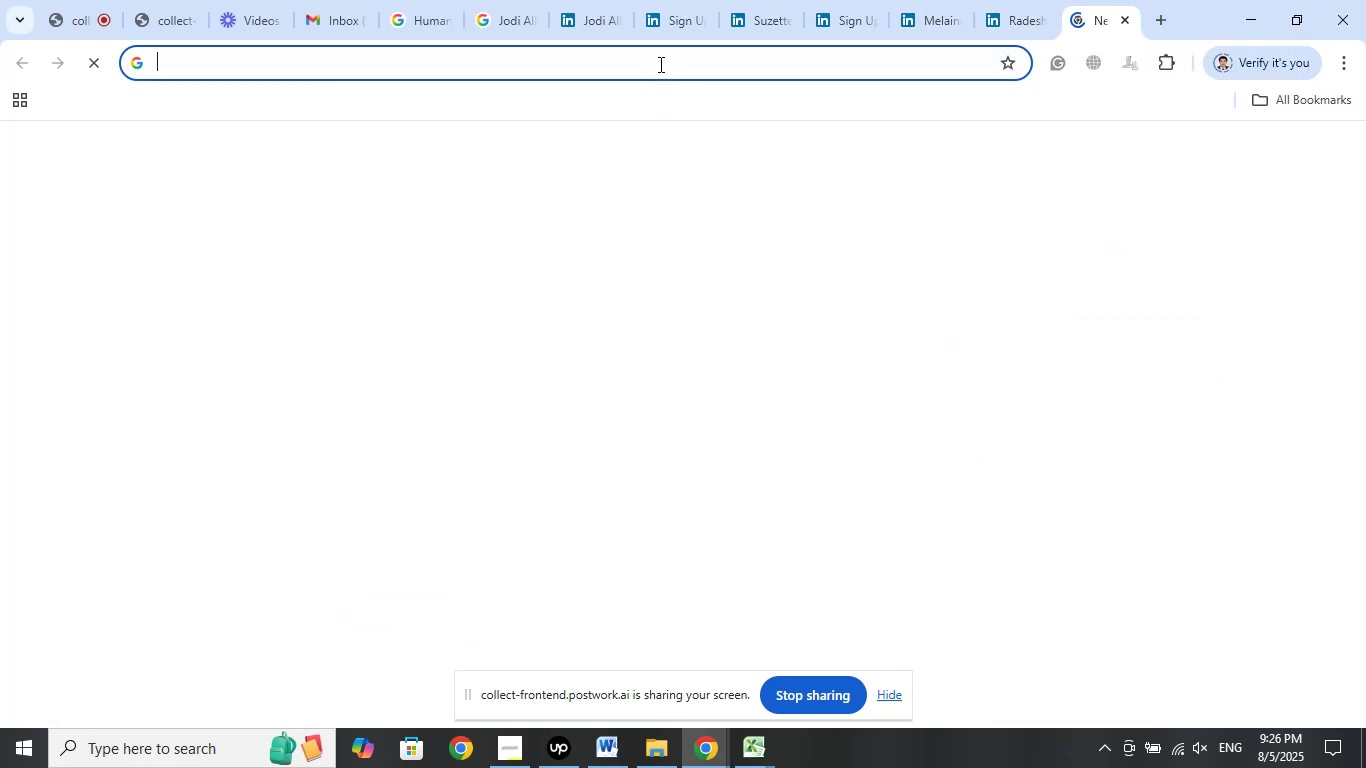 
right_click([659, 64])
 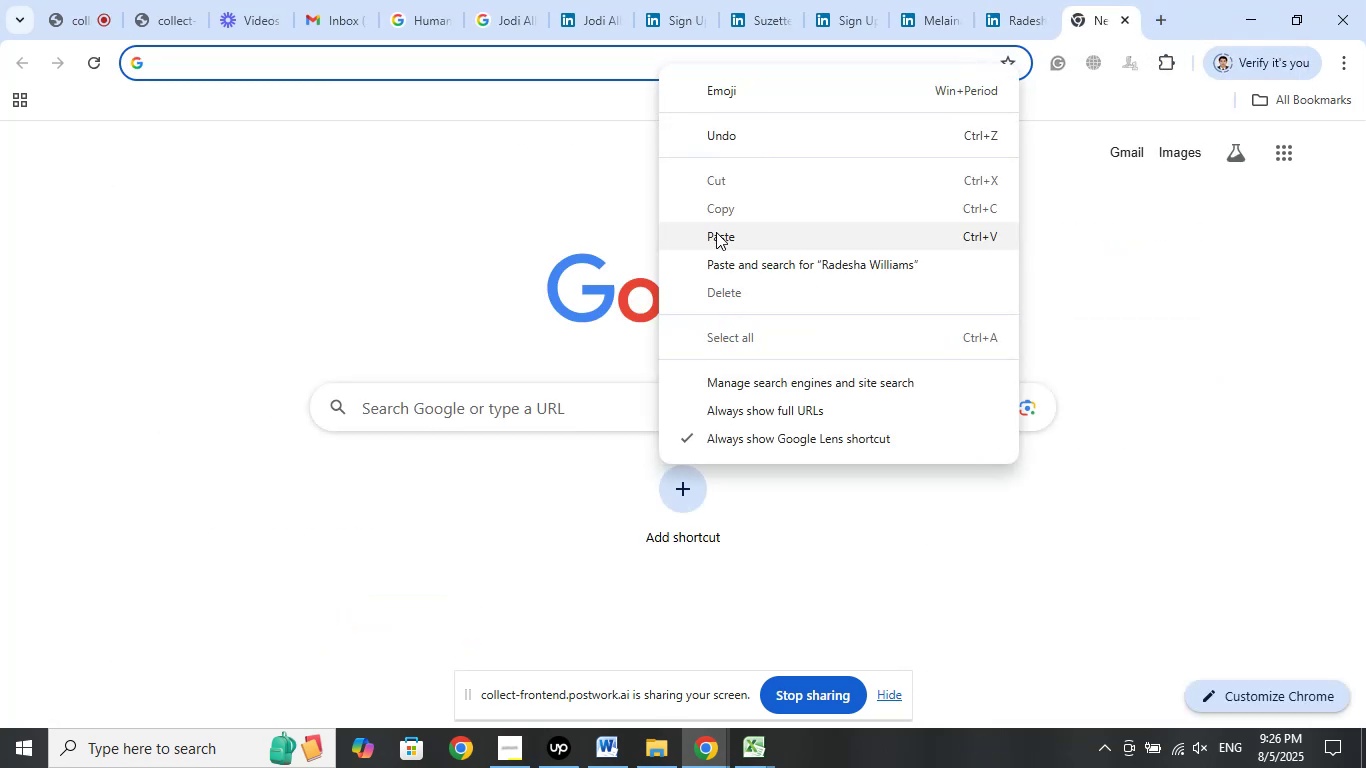 
left_click([717, 235])
 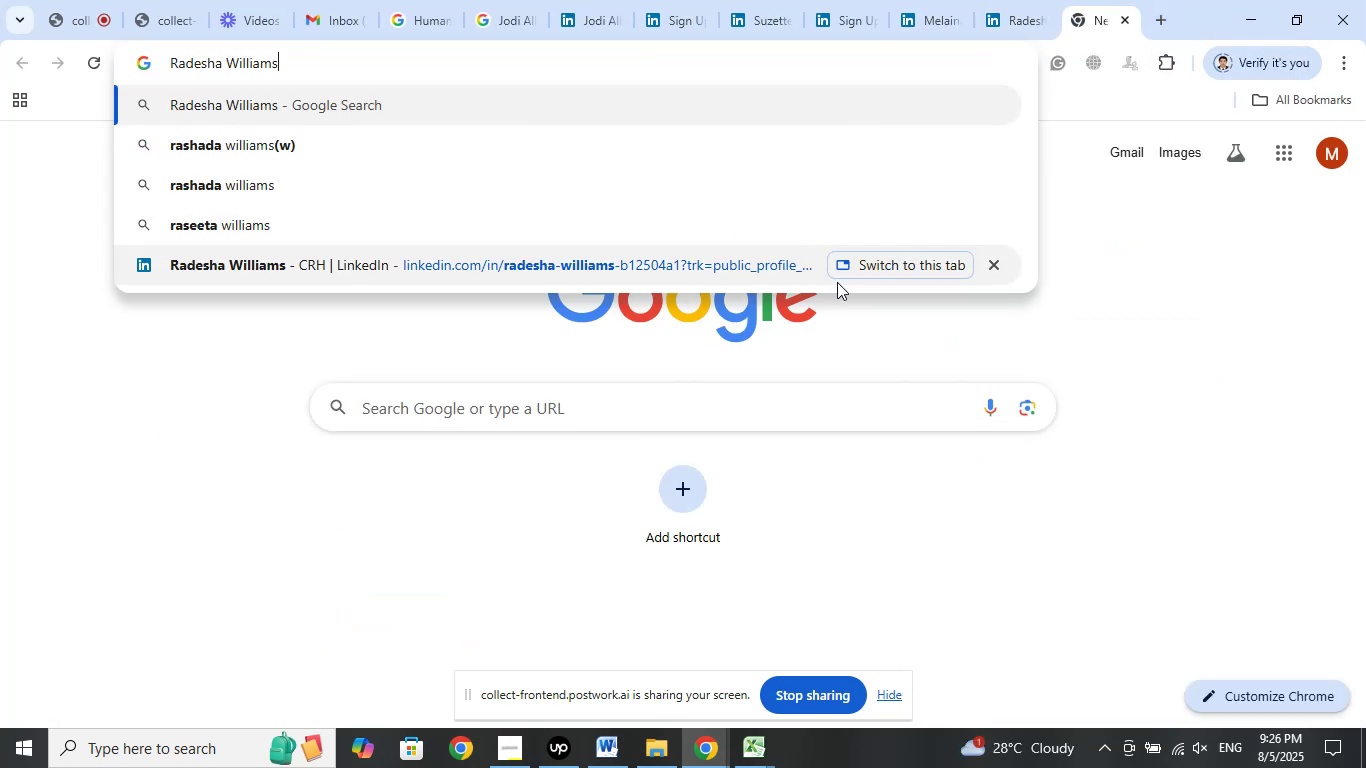 
key(Space)
 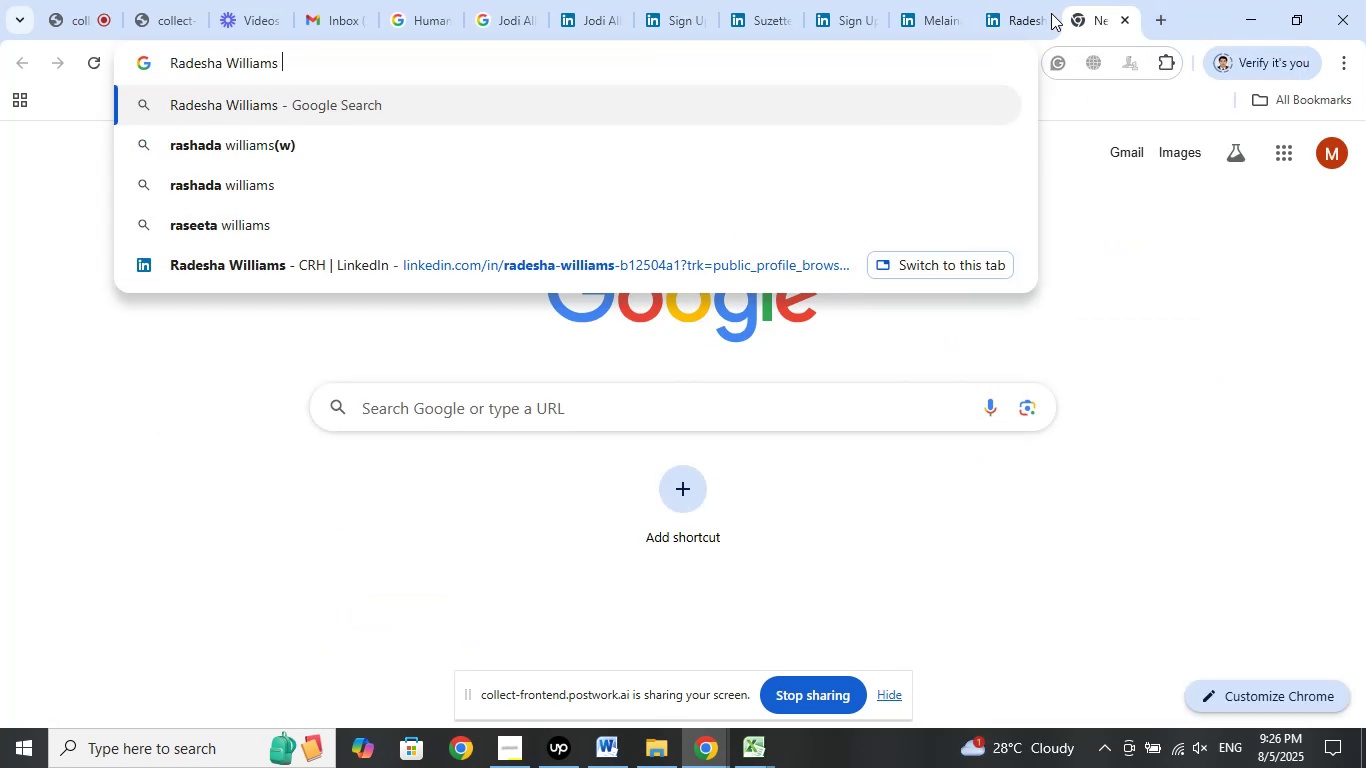 
left_click([1029, 8])
 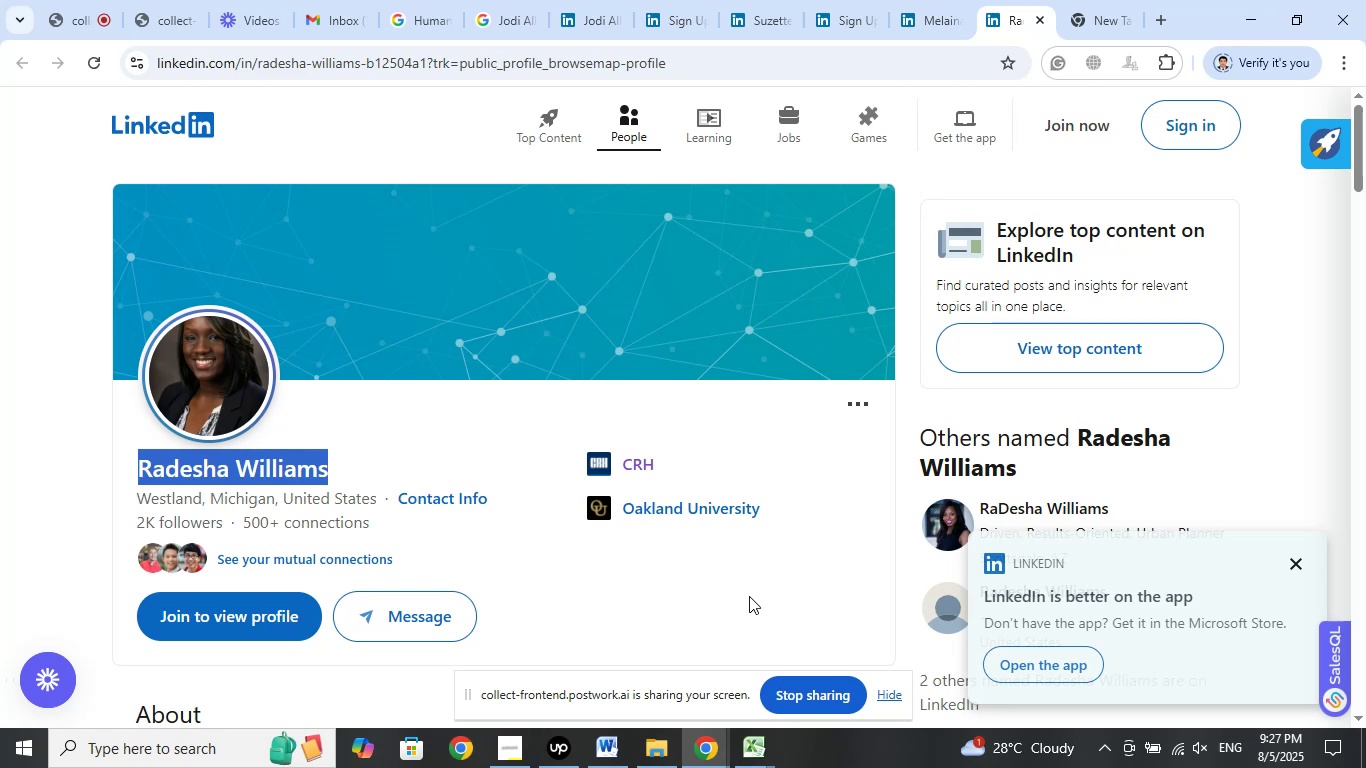 
wait(36.38)
 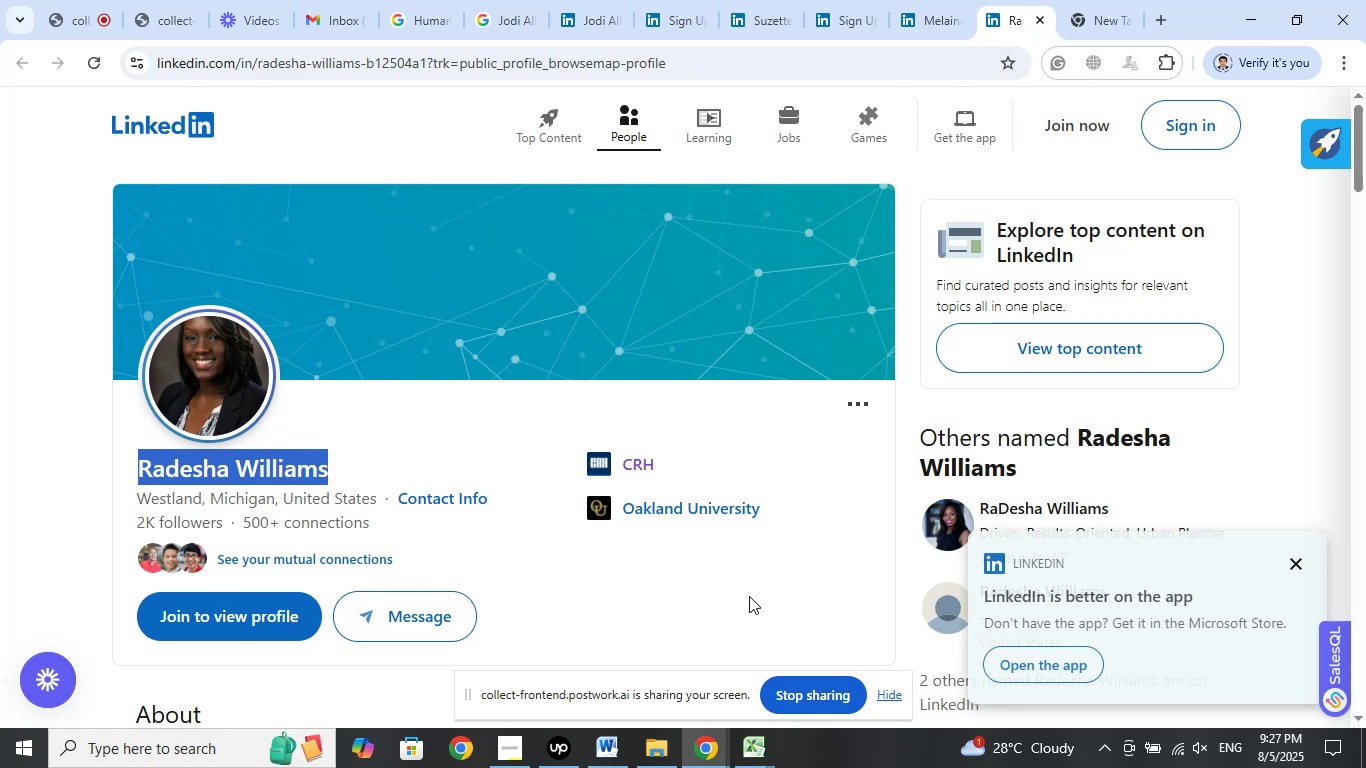 
left_click([61, 29])
 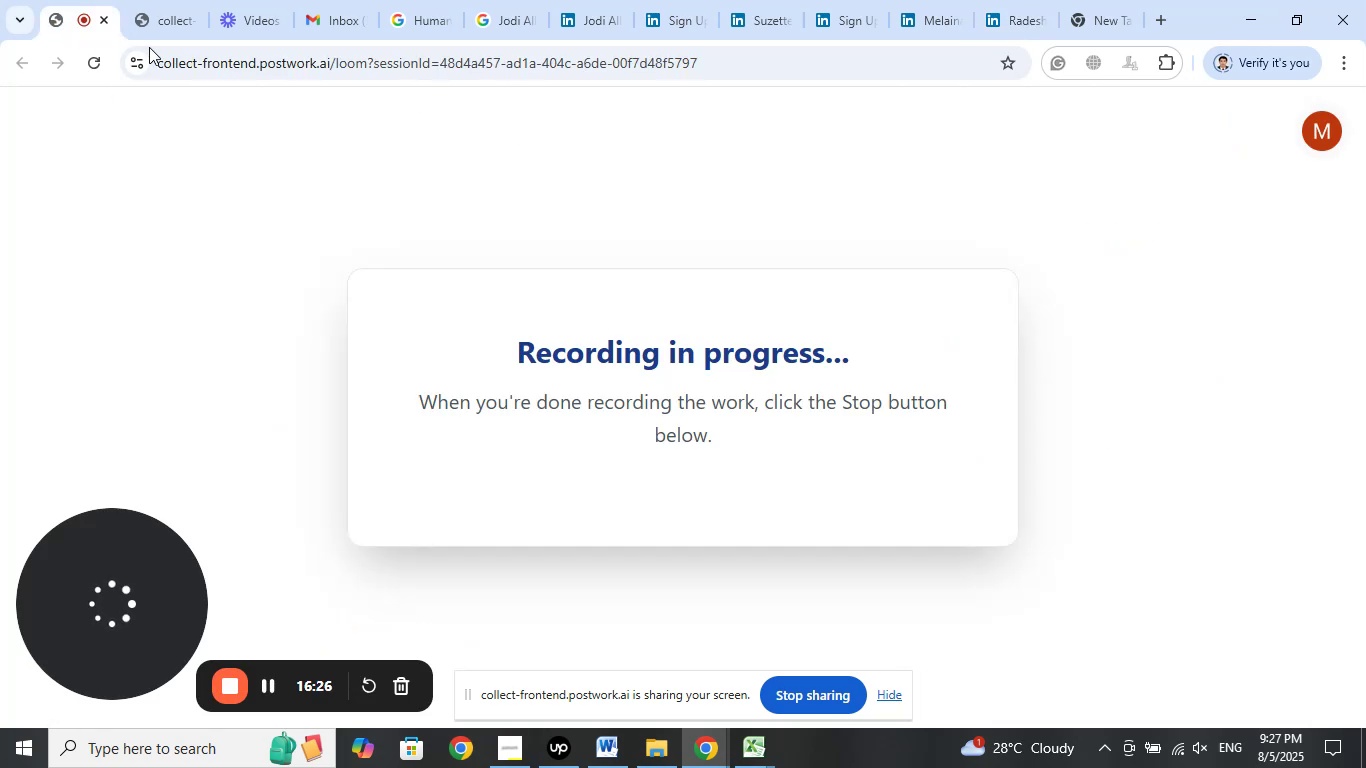 
left_click([161, 15])
 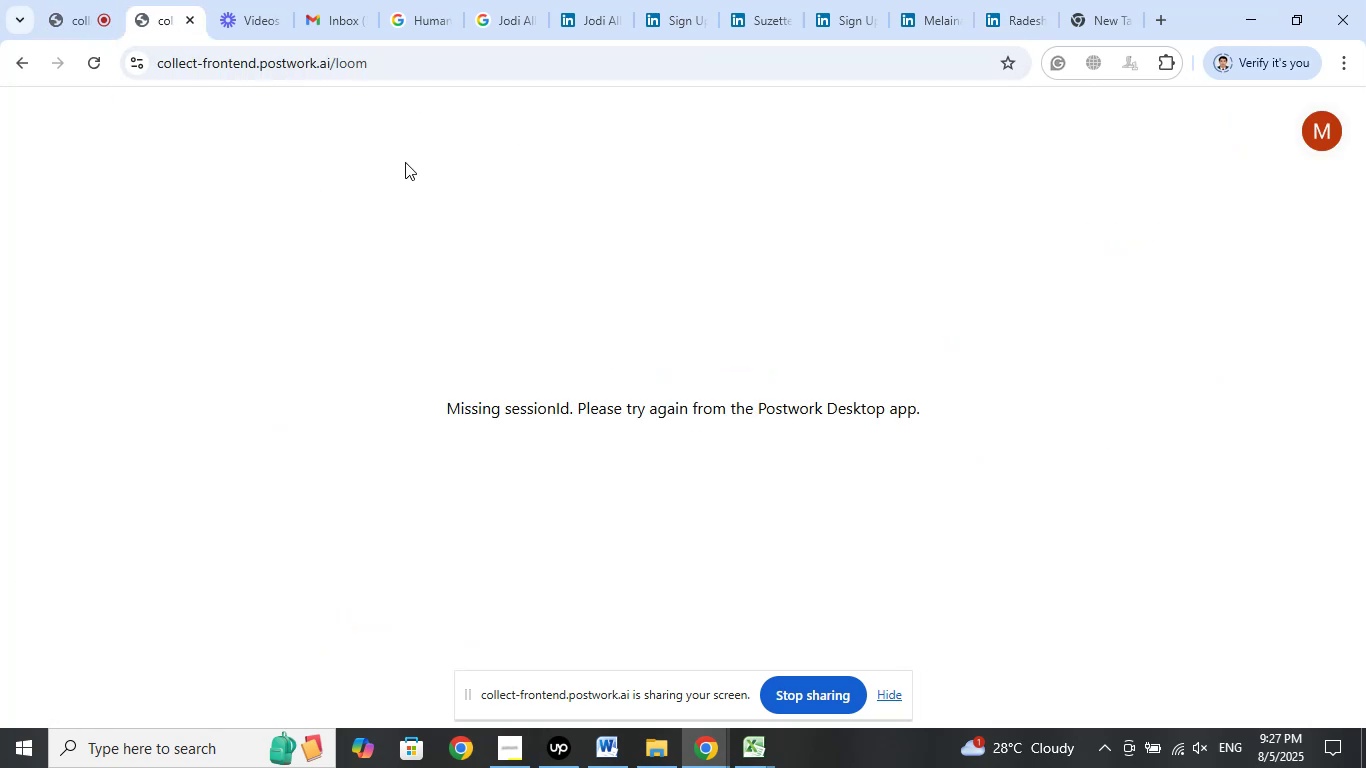 
left_click([245, 25])
 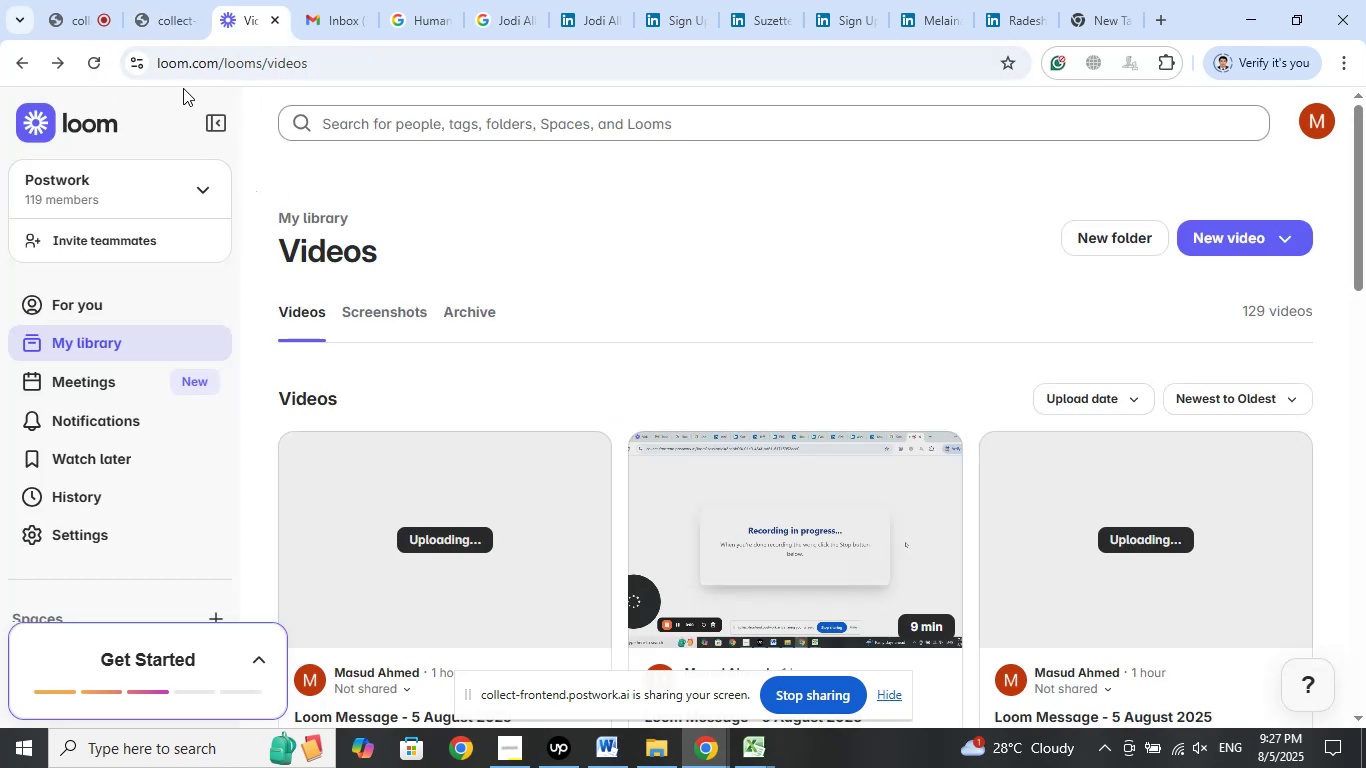 
left_click([1081, 20])
 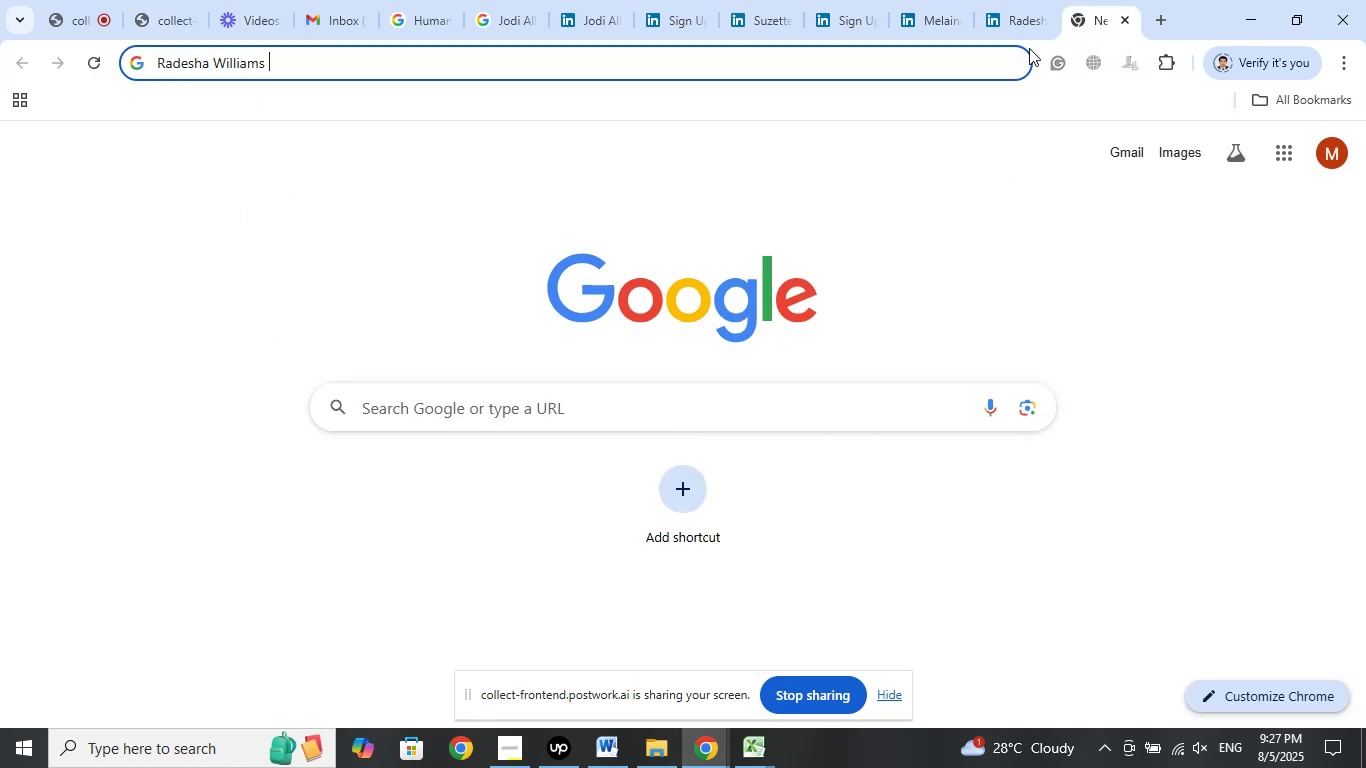 
left_click([1014, 24])
 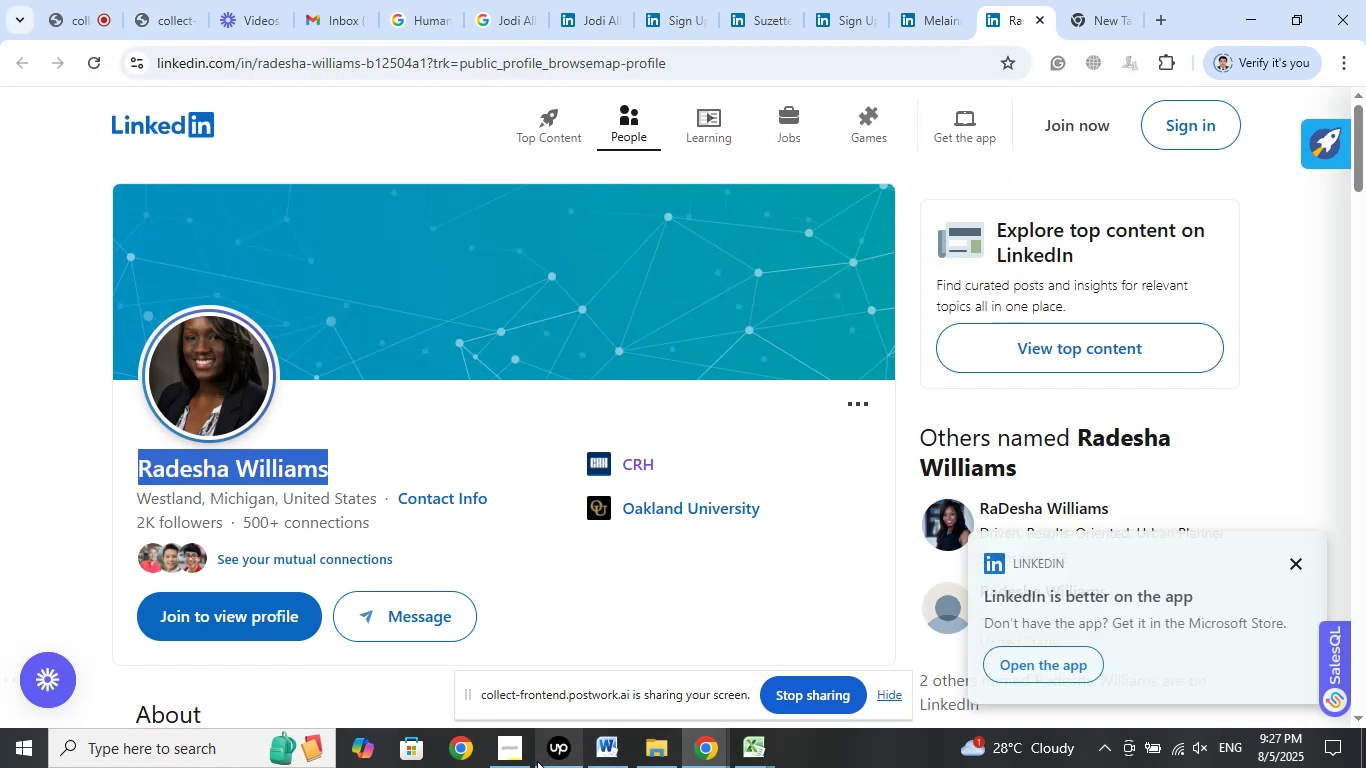 
left_click([504, 747])
 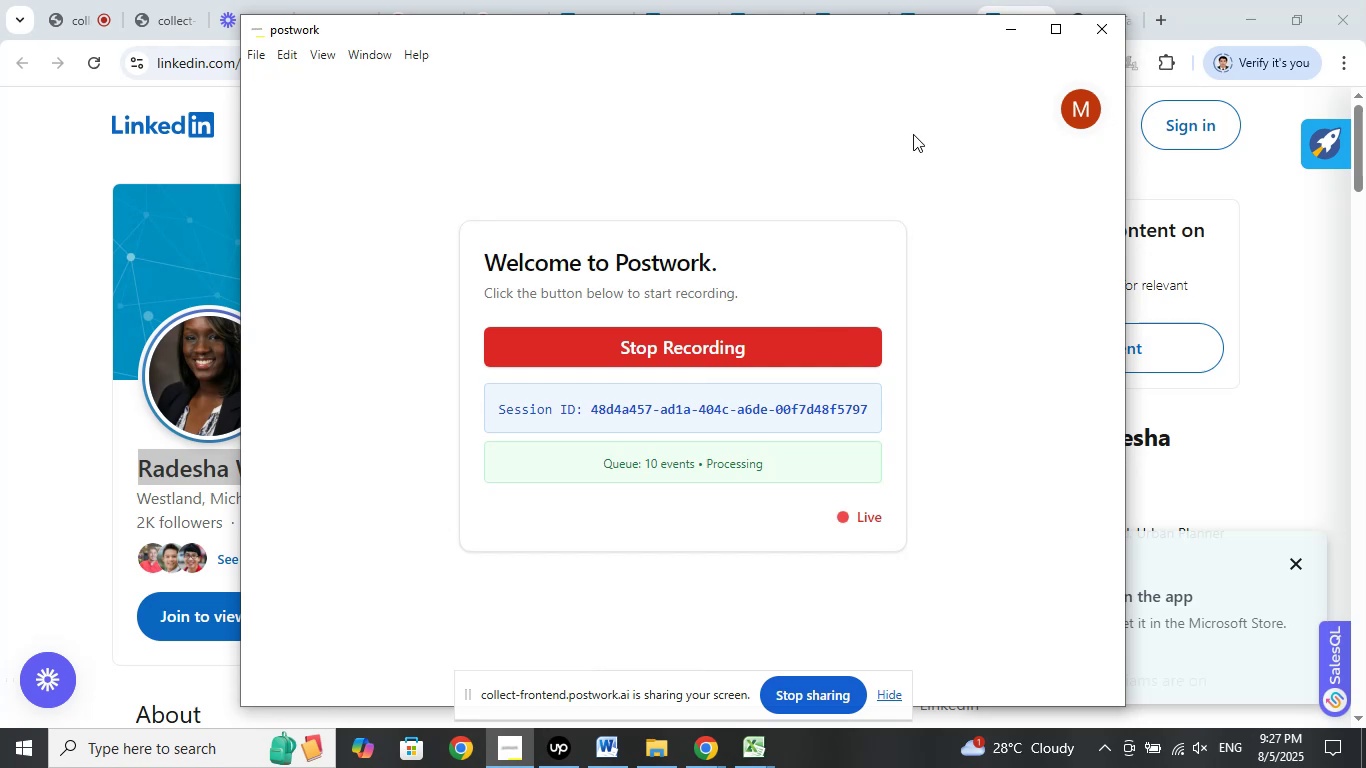 
left_click([1021, 27])
 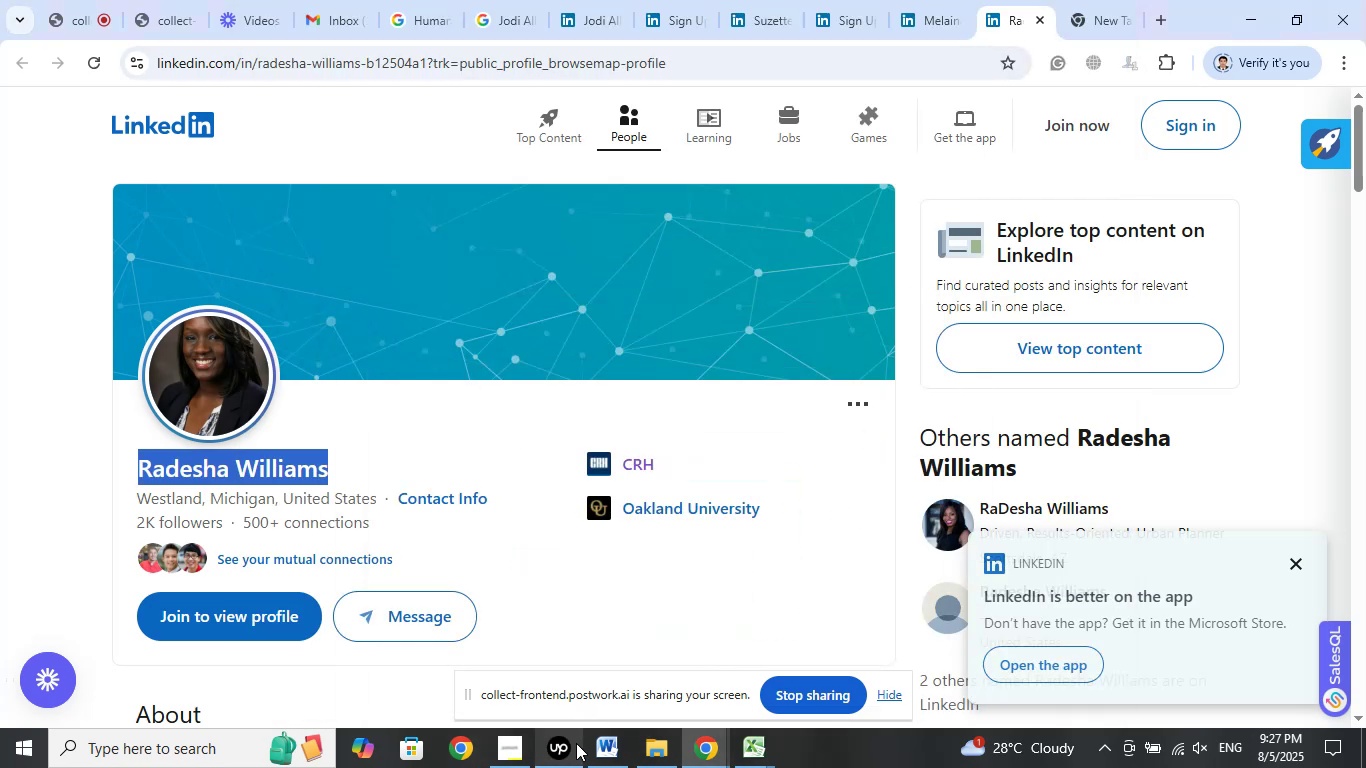 
left_click([571, 745])
 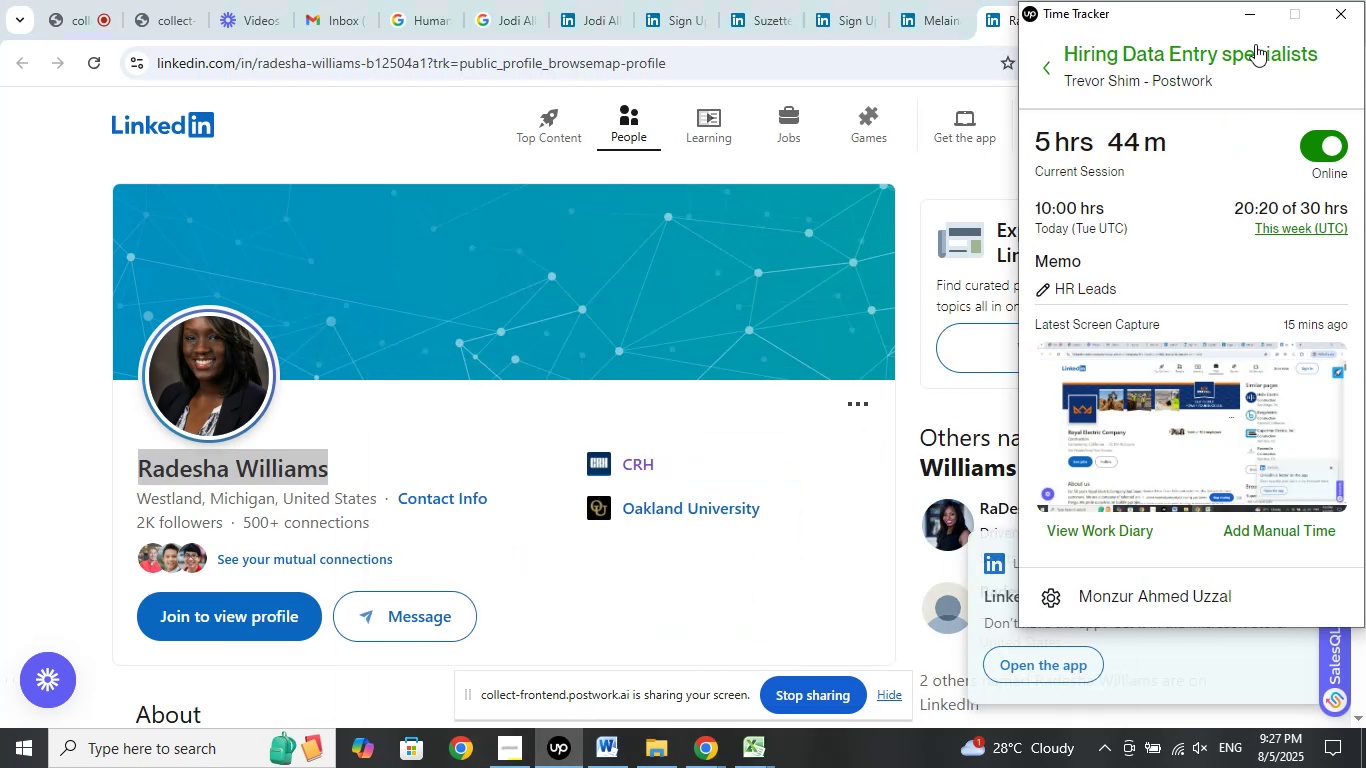 
left_click([1251, 15])
 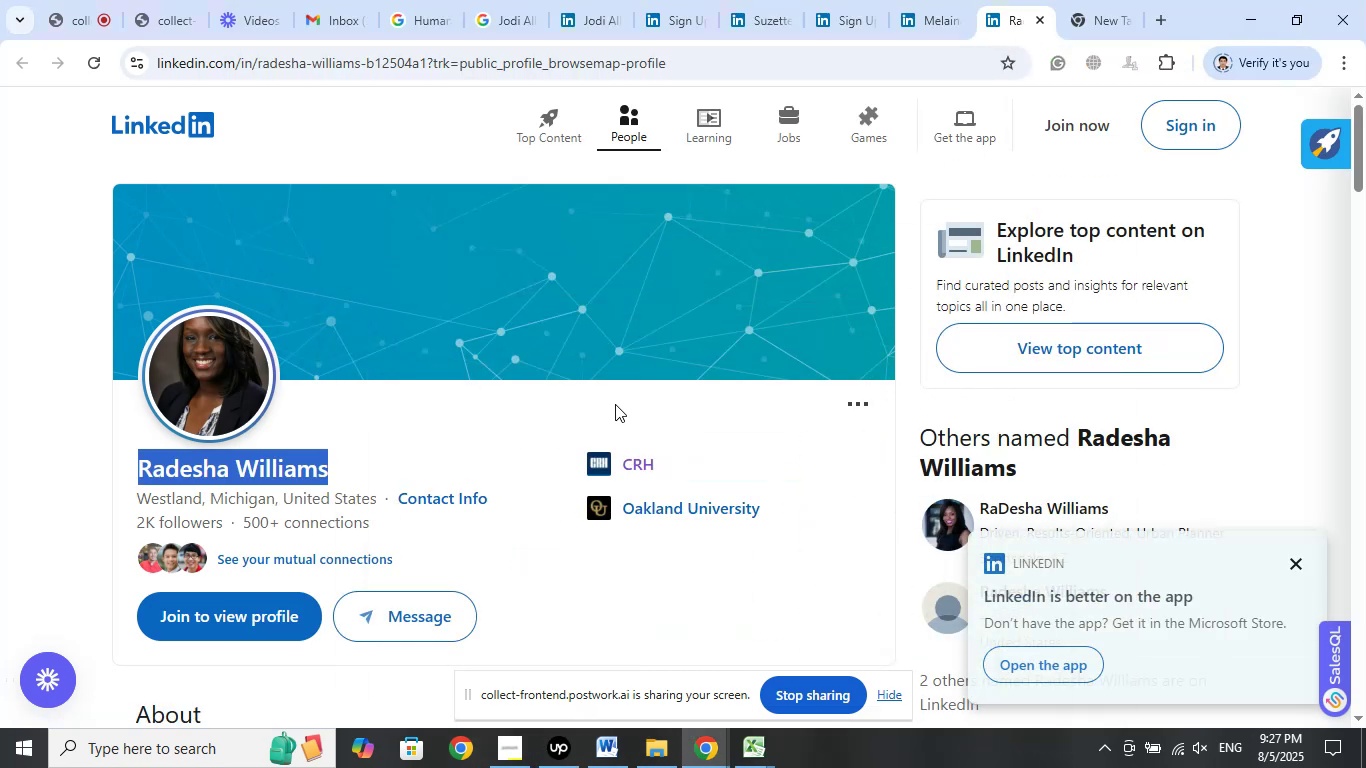 
wait(6.34)
 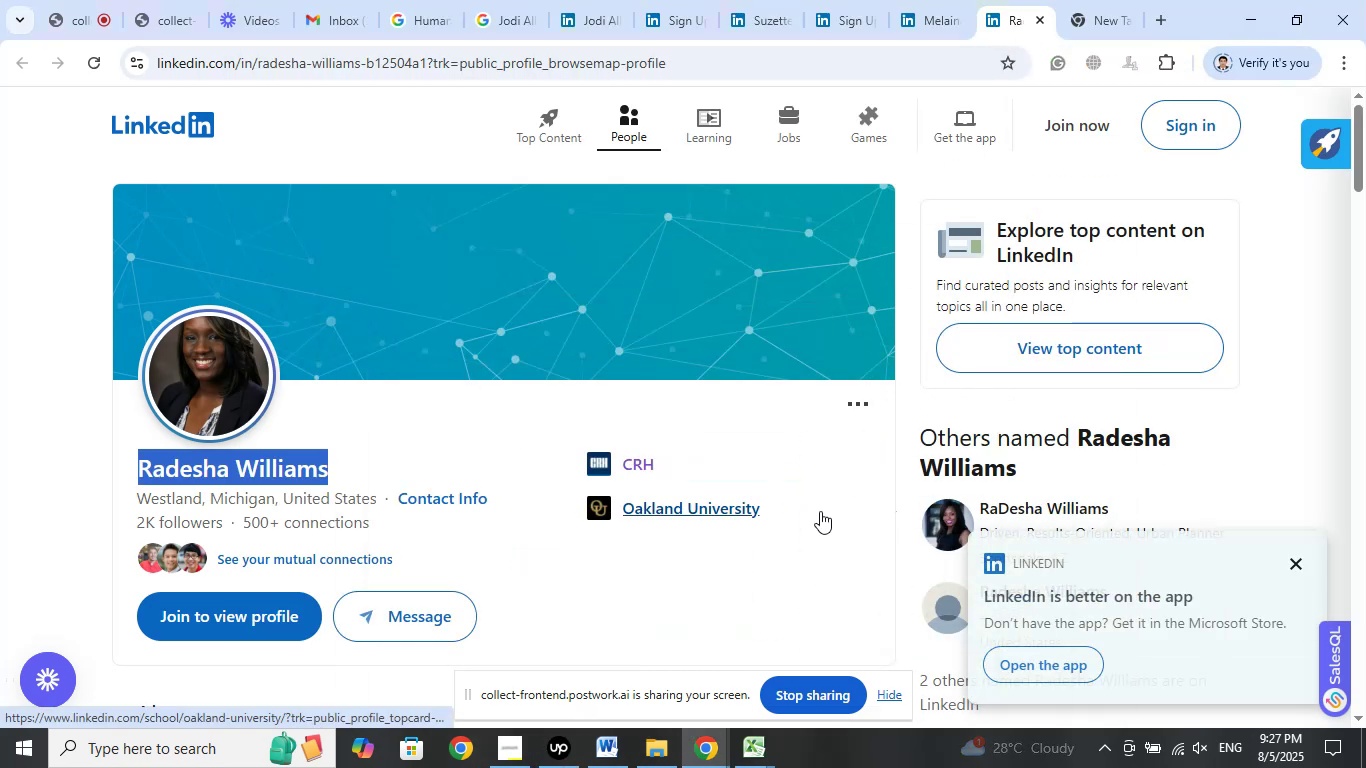 
left_click([1097, 28])
 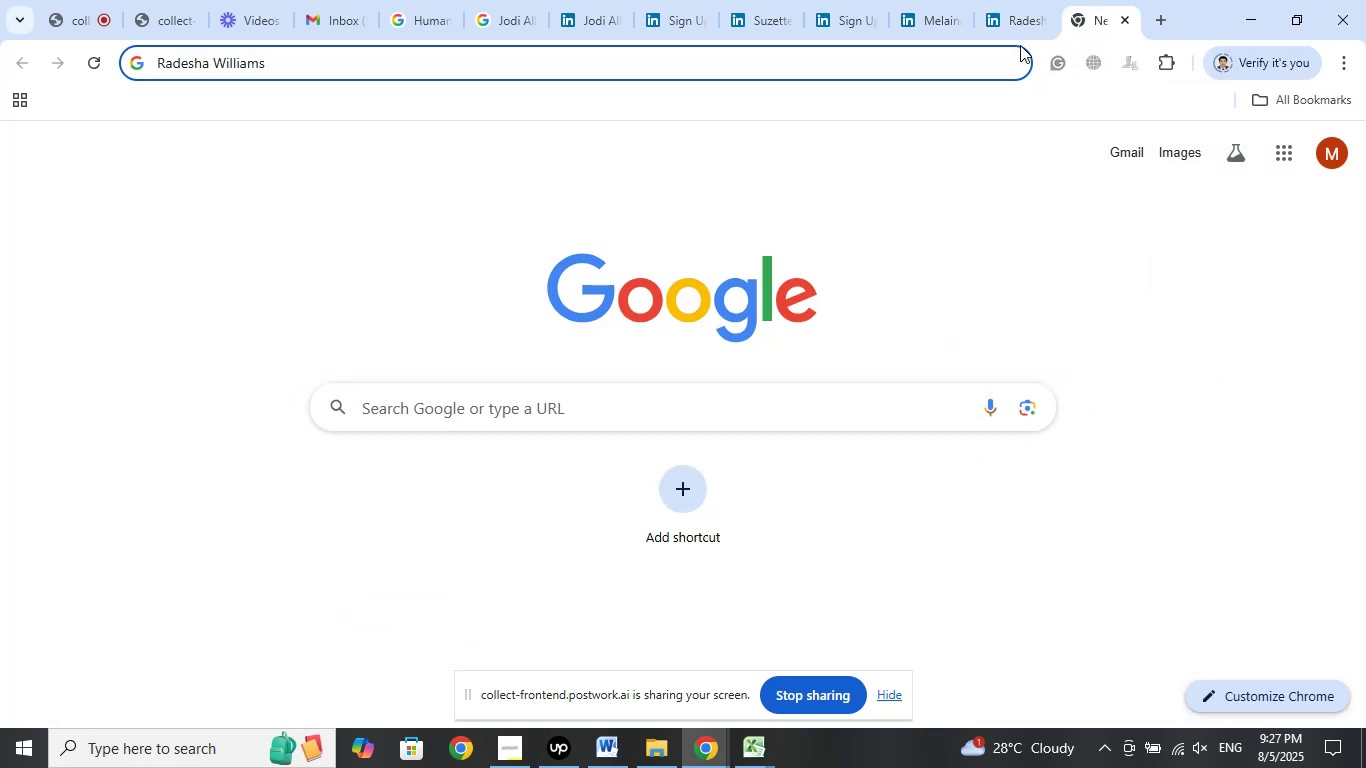 
left_click([1014, 14])
 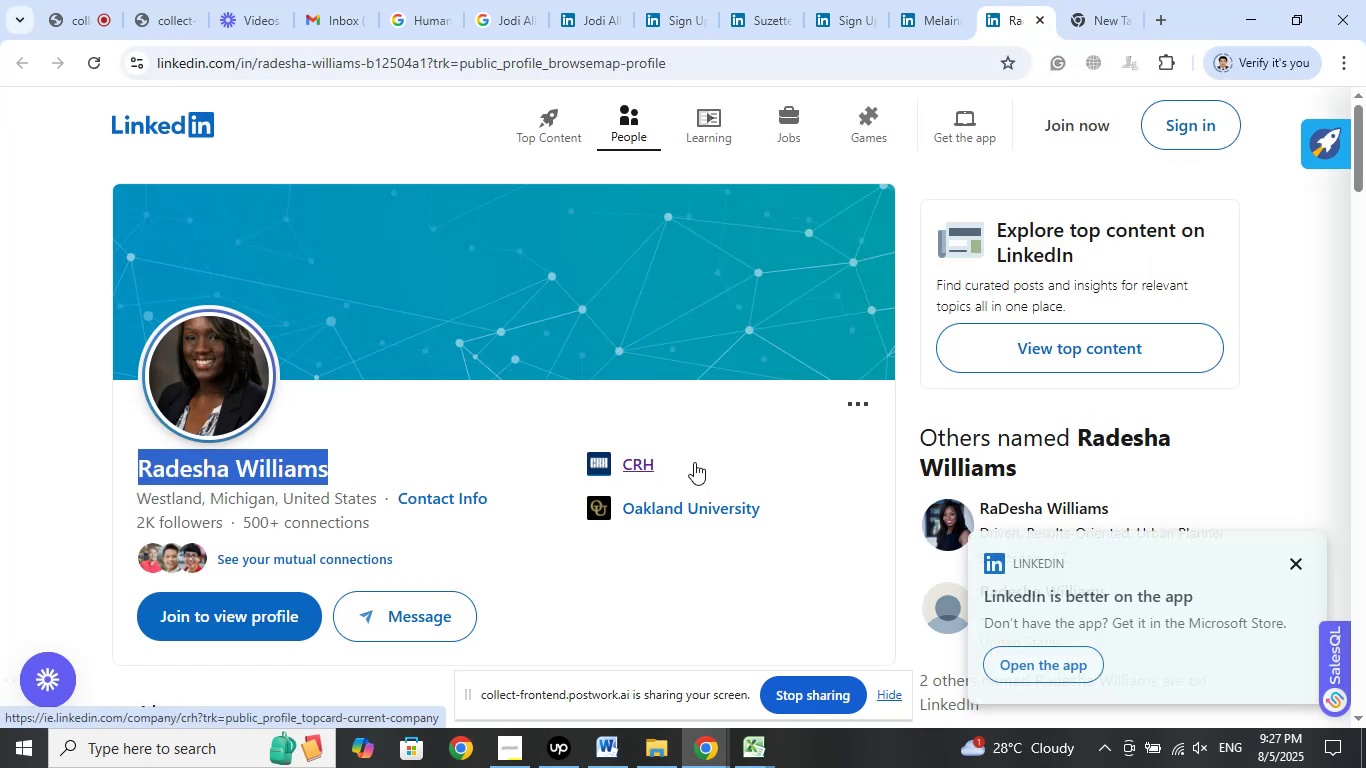 
scroll: coordinate [683, 529], scroll_direction: down, amount: 16.0
 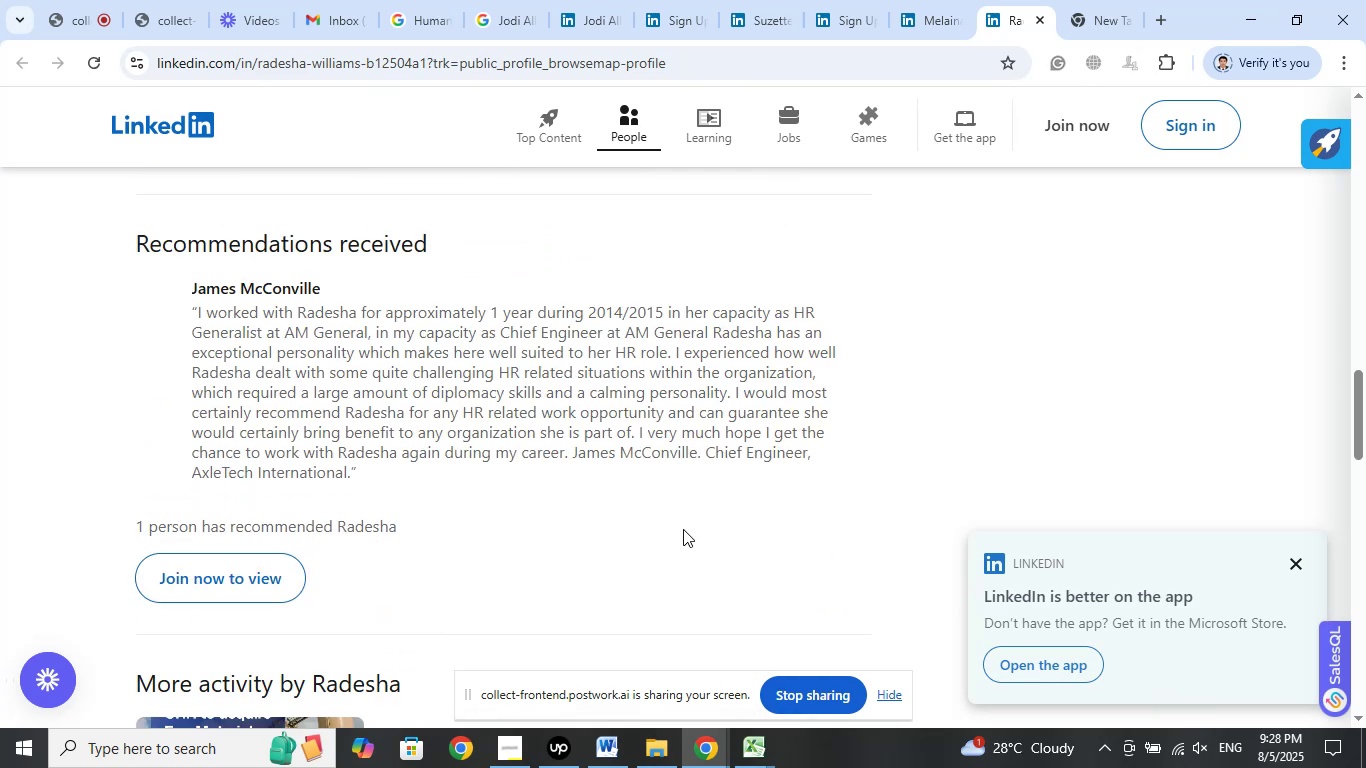 
scroll: coordinate [681, 521], scroll_direction: up, amount: 12.0
 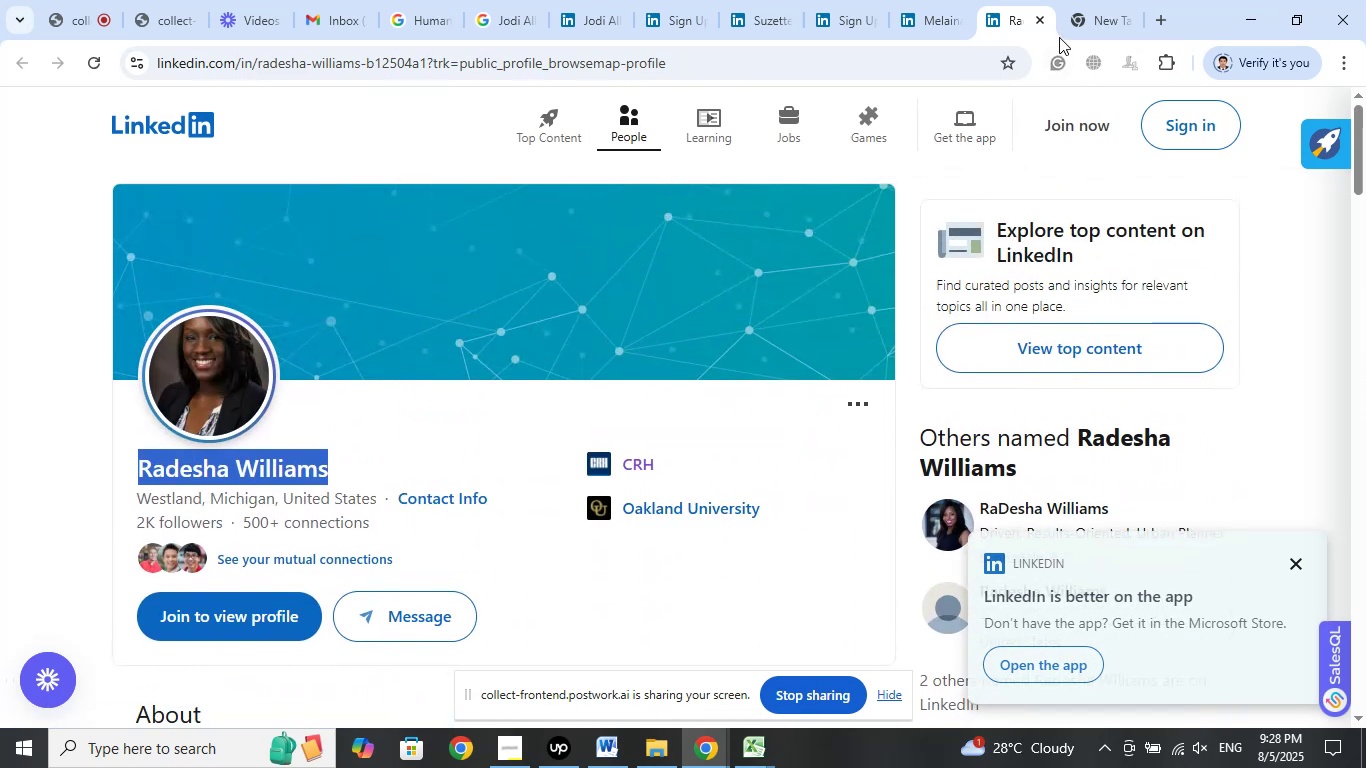 
left_click([1085, 21])
 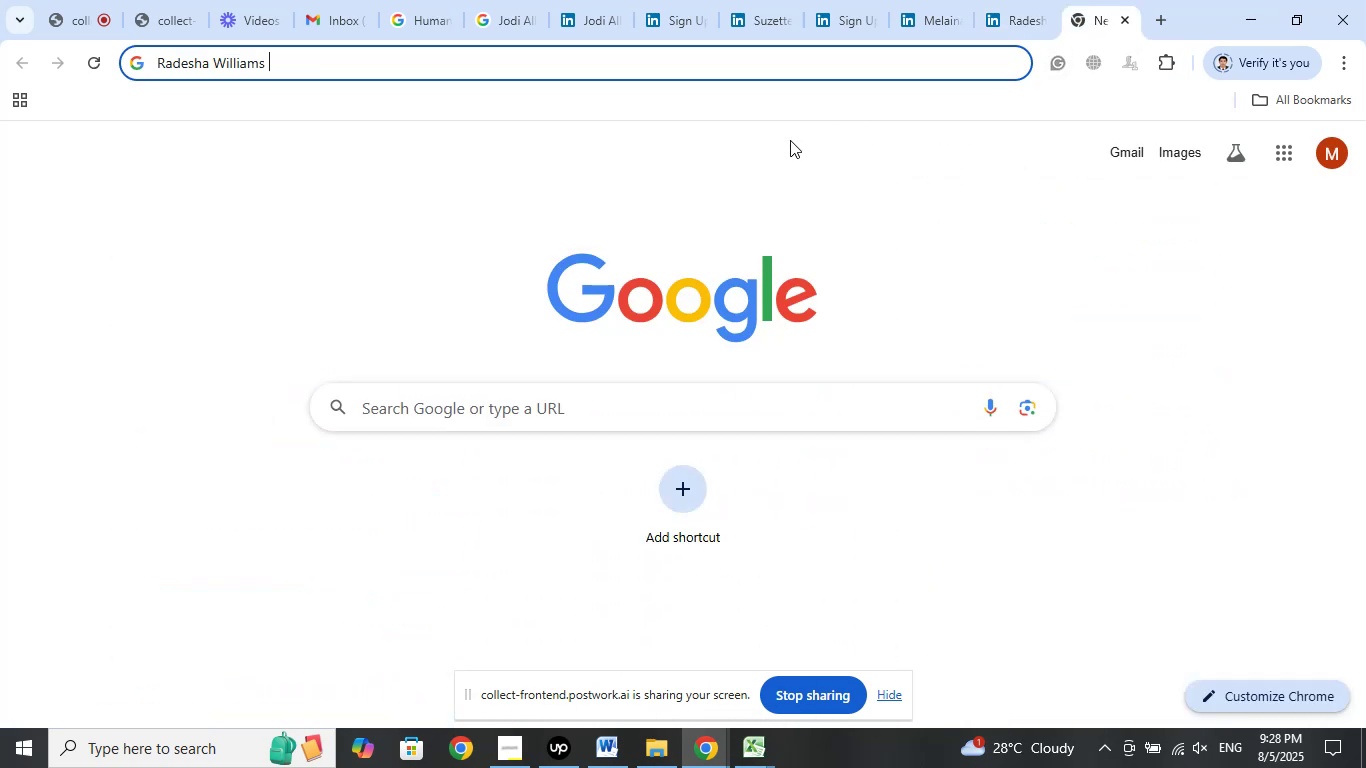 
type(CRH)
 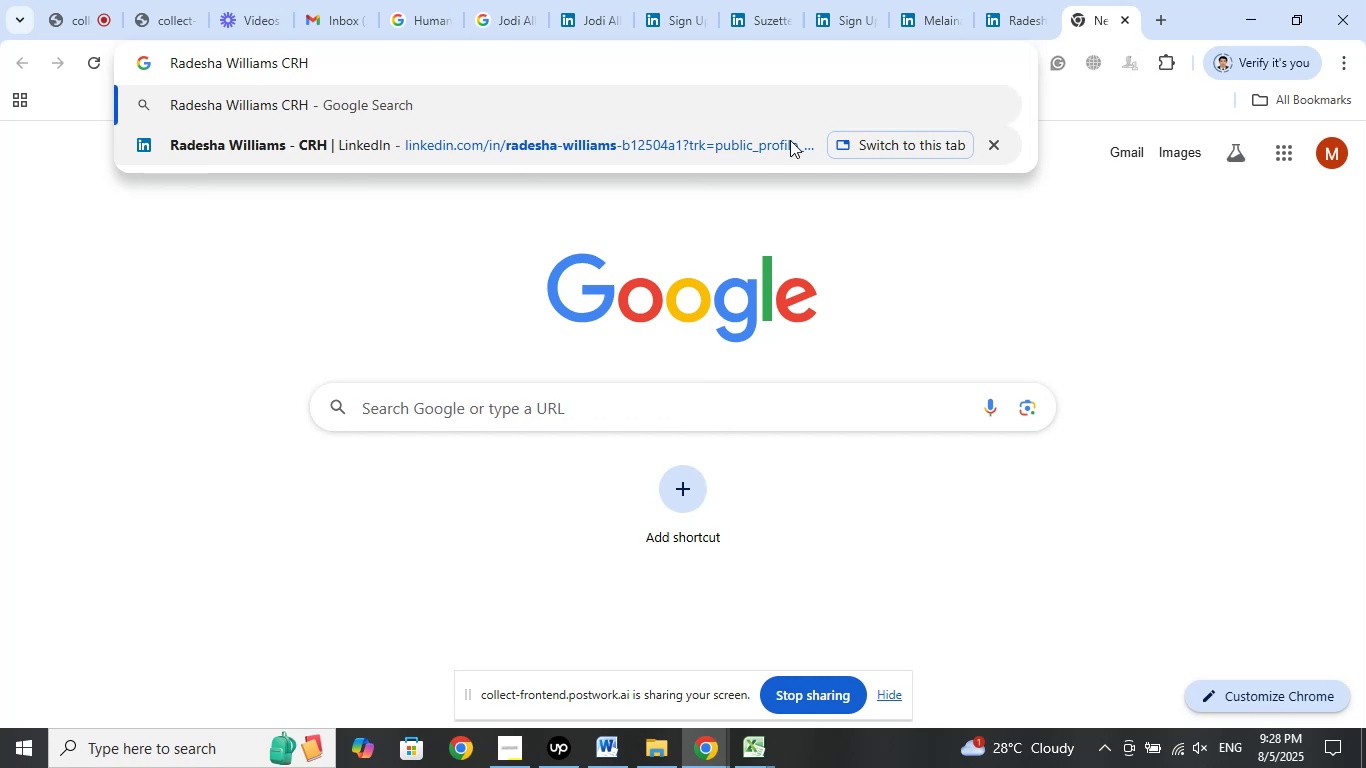 
key(Shift+Enter)
 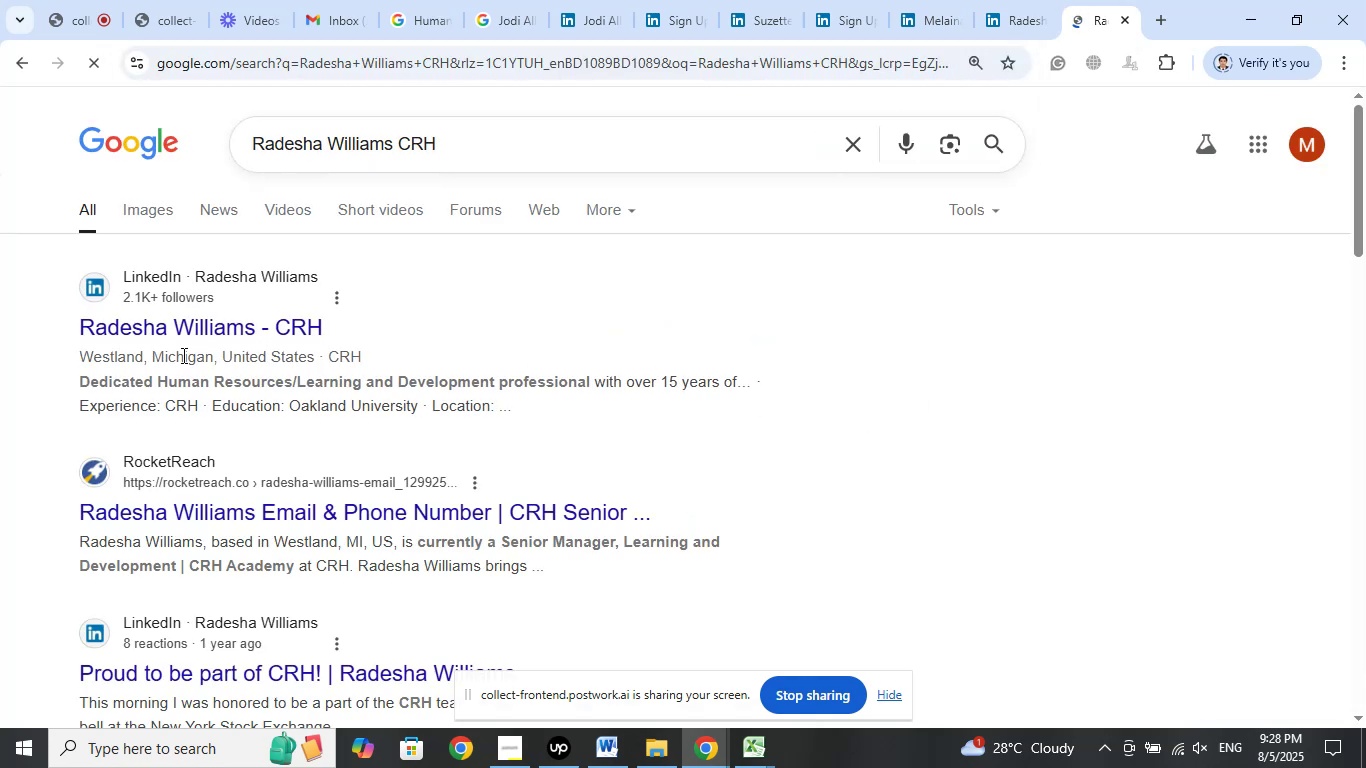 
wait(8.86)
 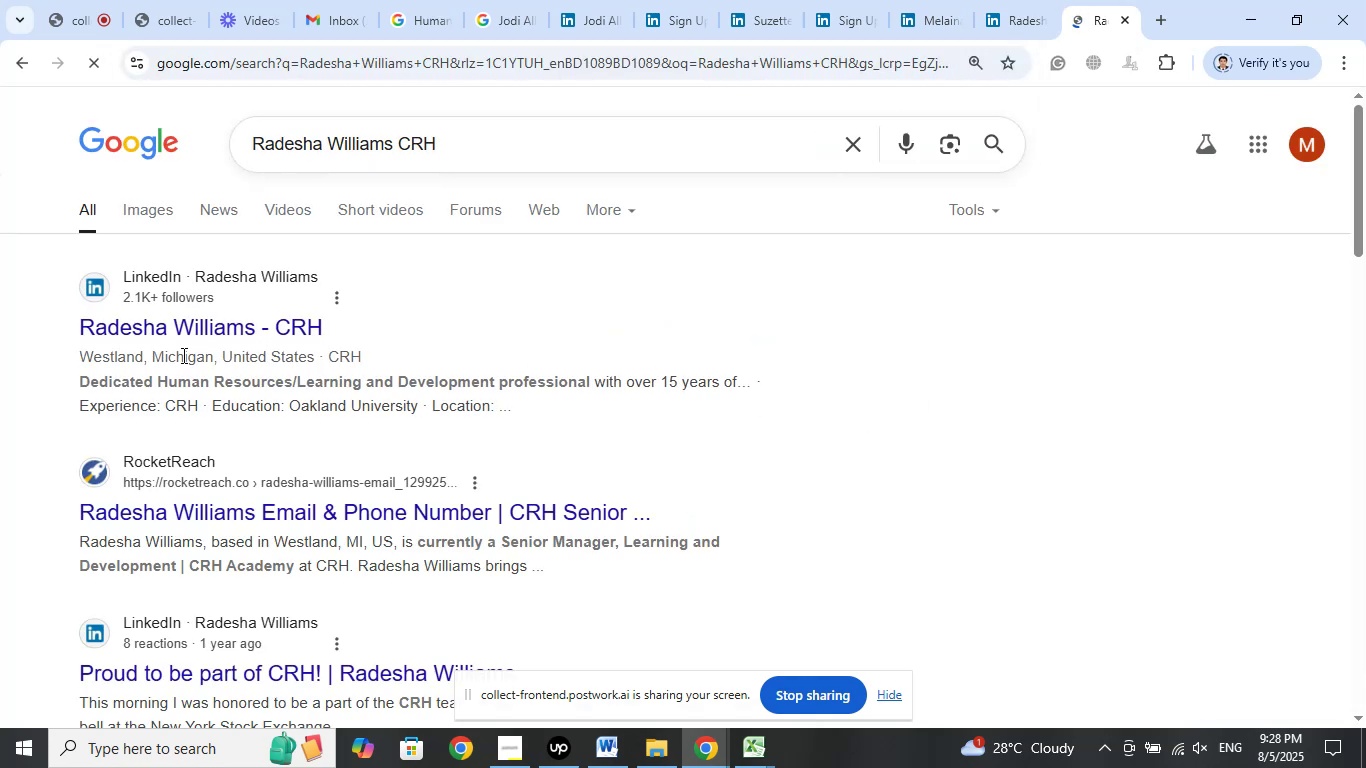 
right_click([194, 322])
 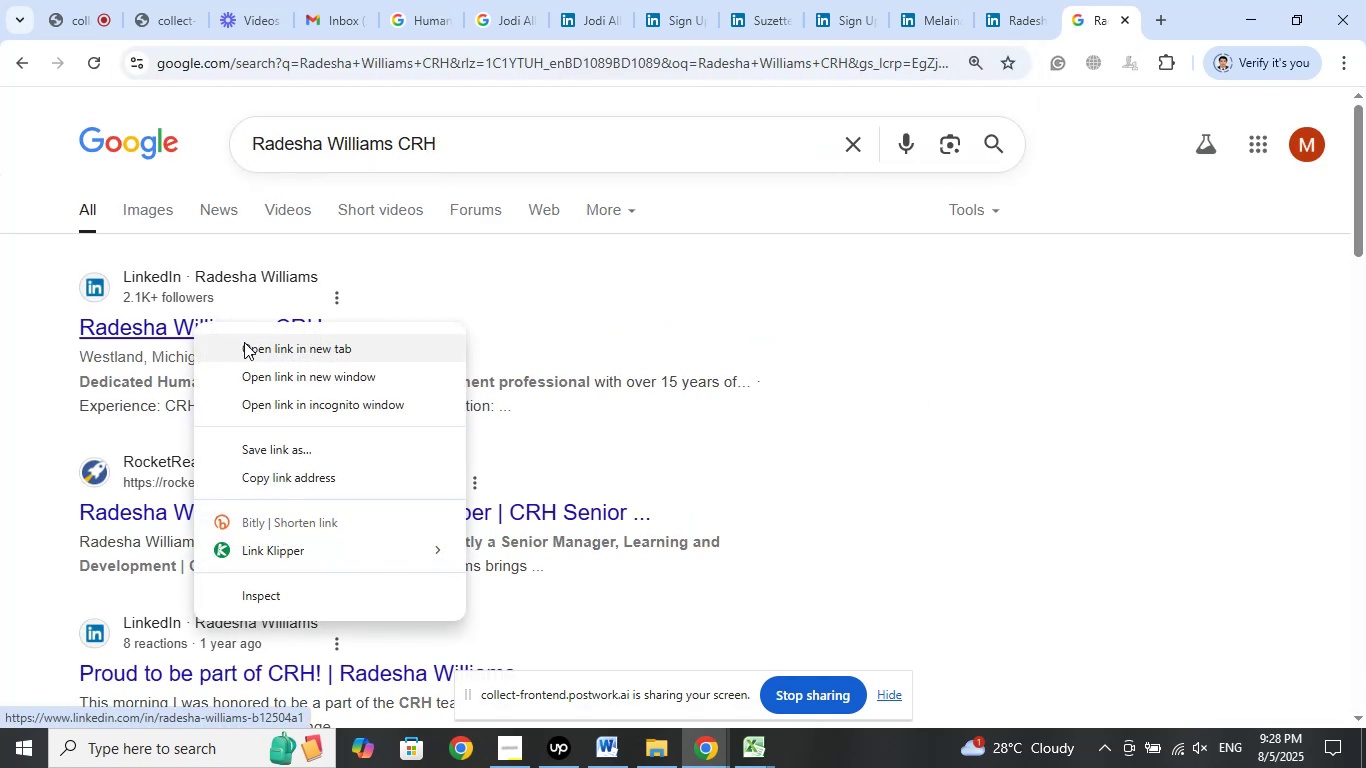 
left_click([244, 342])
 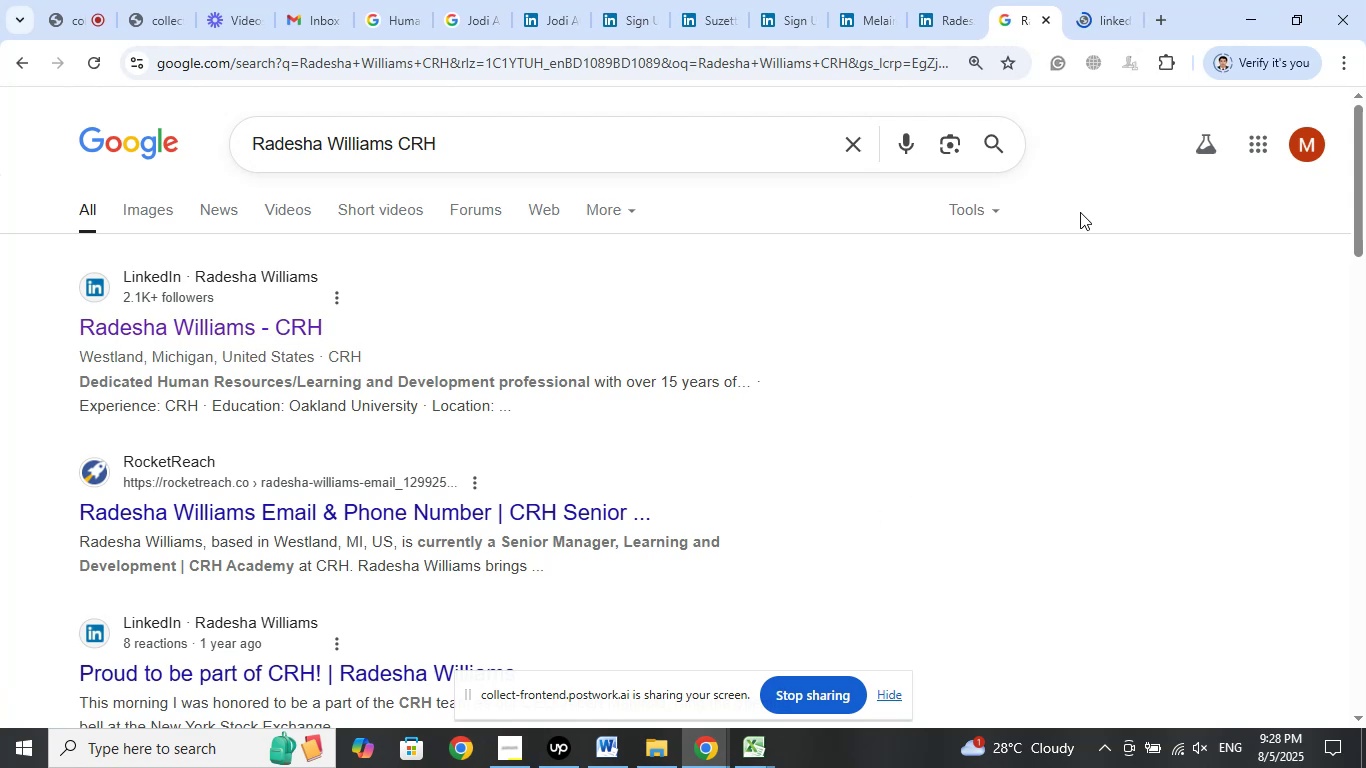 
left_click([1092, 24])
 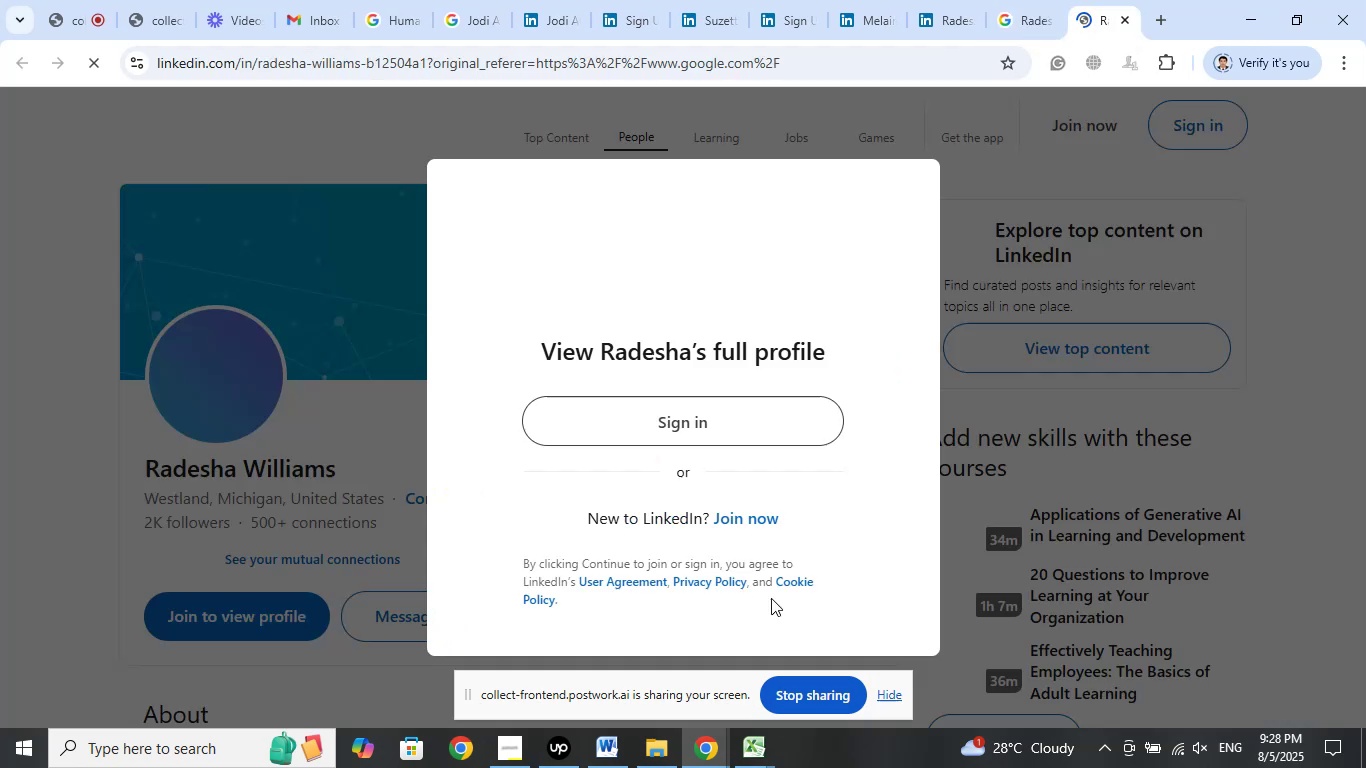 
left_click([365, 420])
 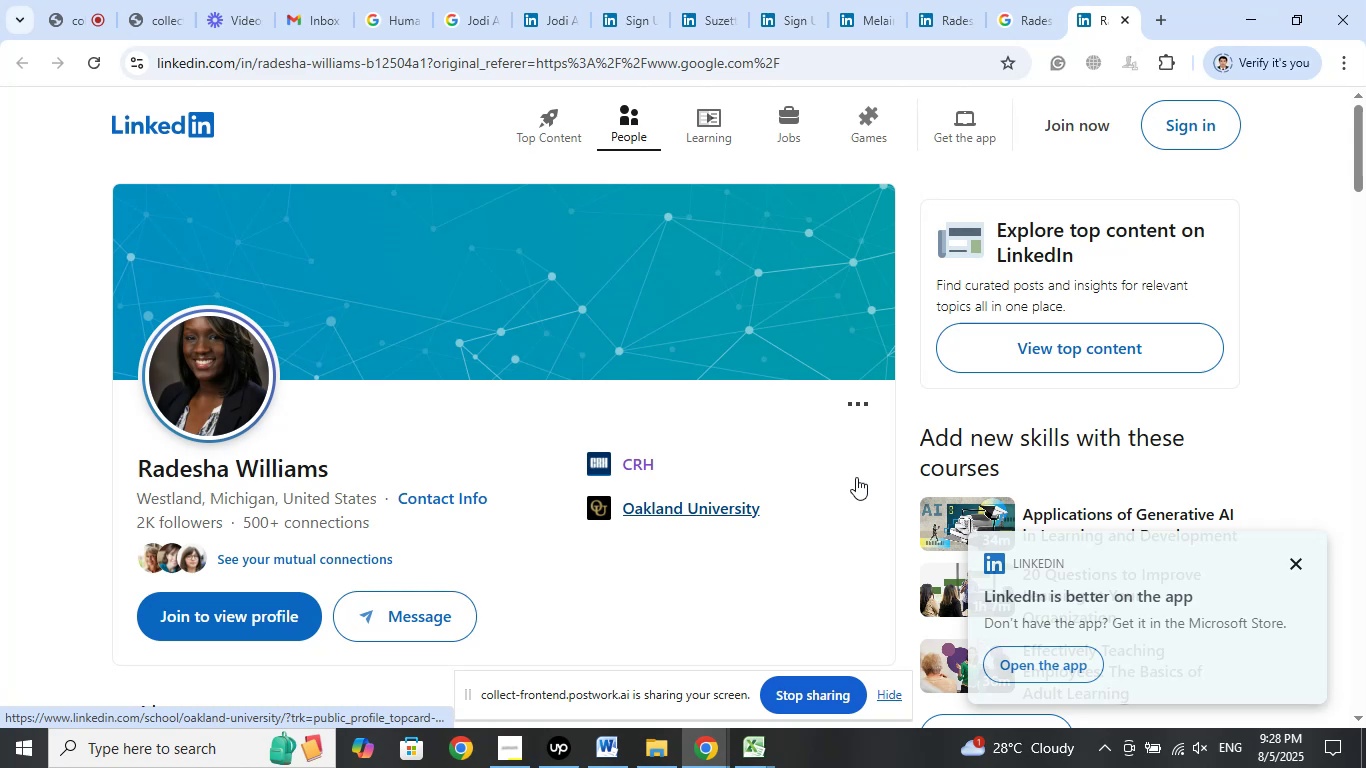 
scroll: coordinate [819, 506], scroll_direction: down, amount: 17.0
 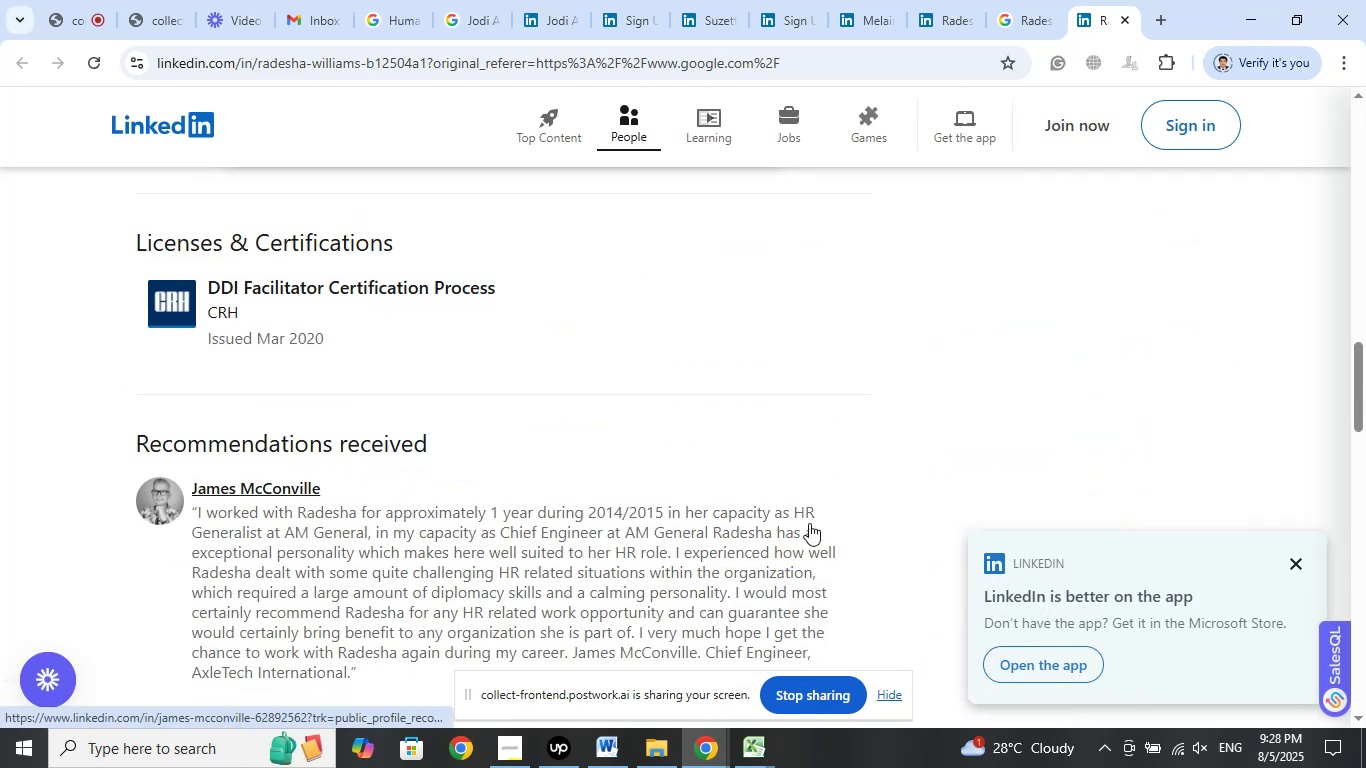 
scroll: coordinate [804, 531], scroll_direction: up, amount: 6.0
 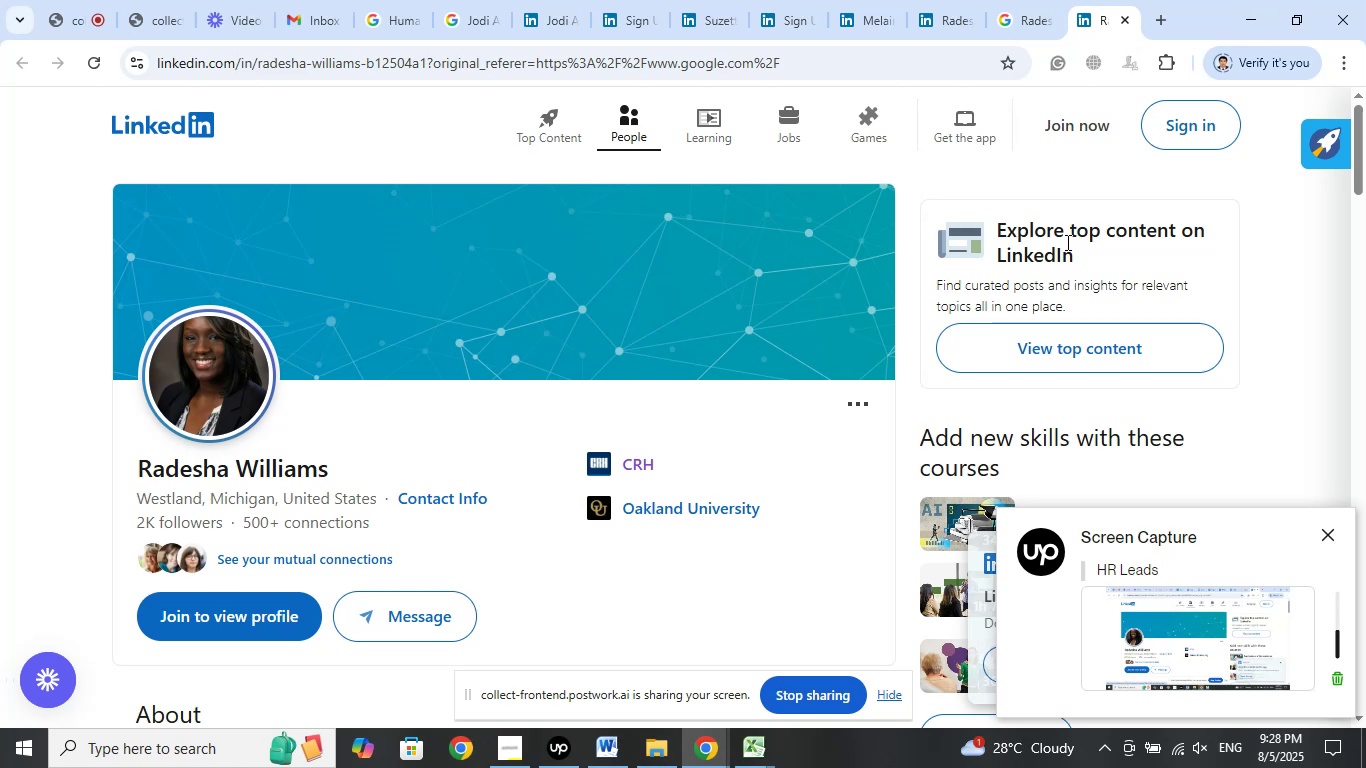 
left_click([1152, 17])
 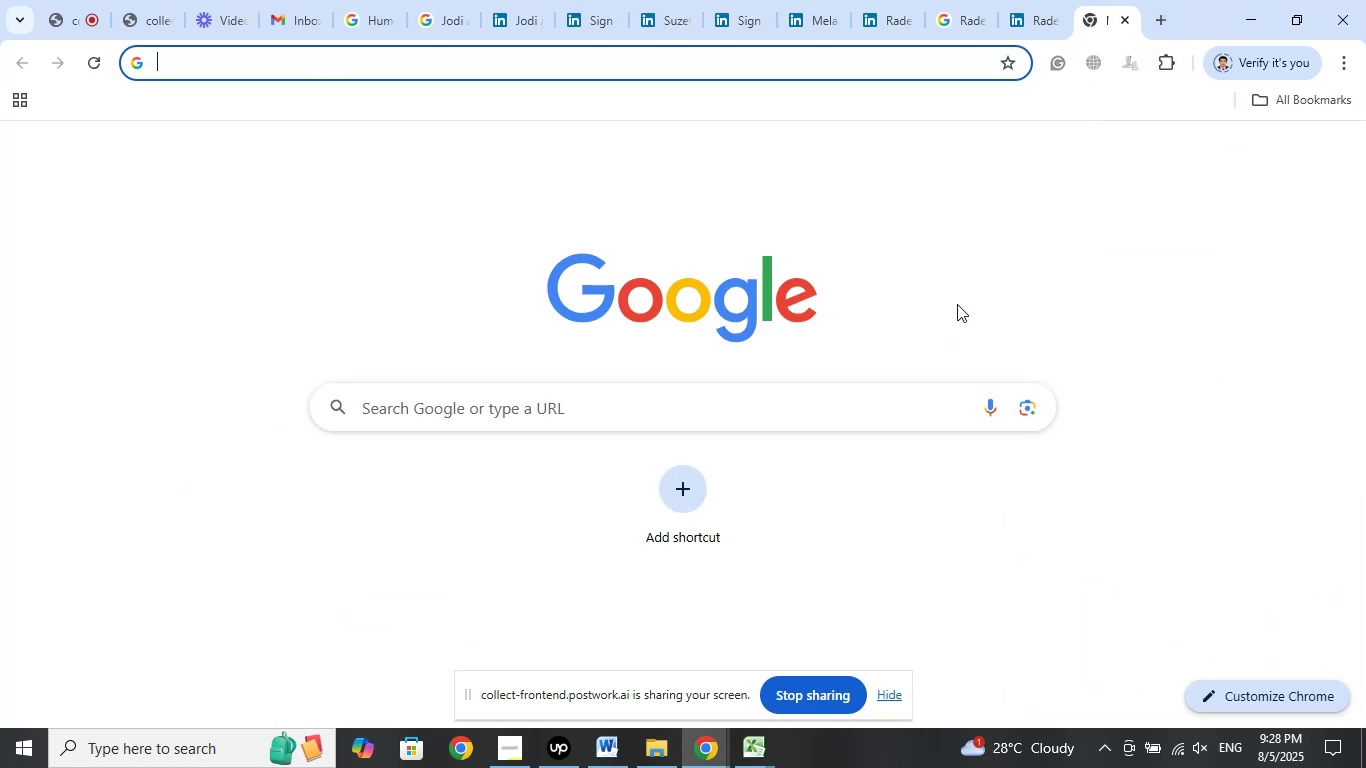 
type(CRH)
 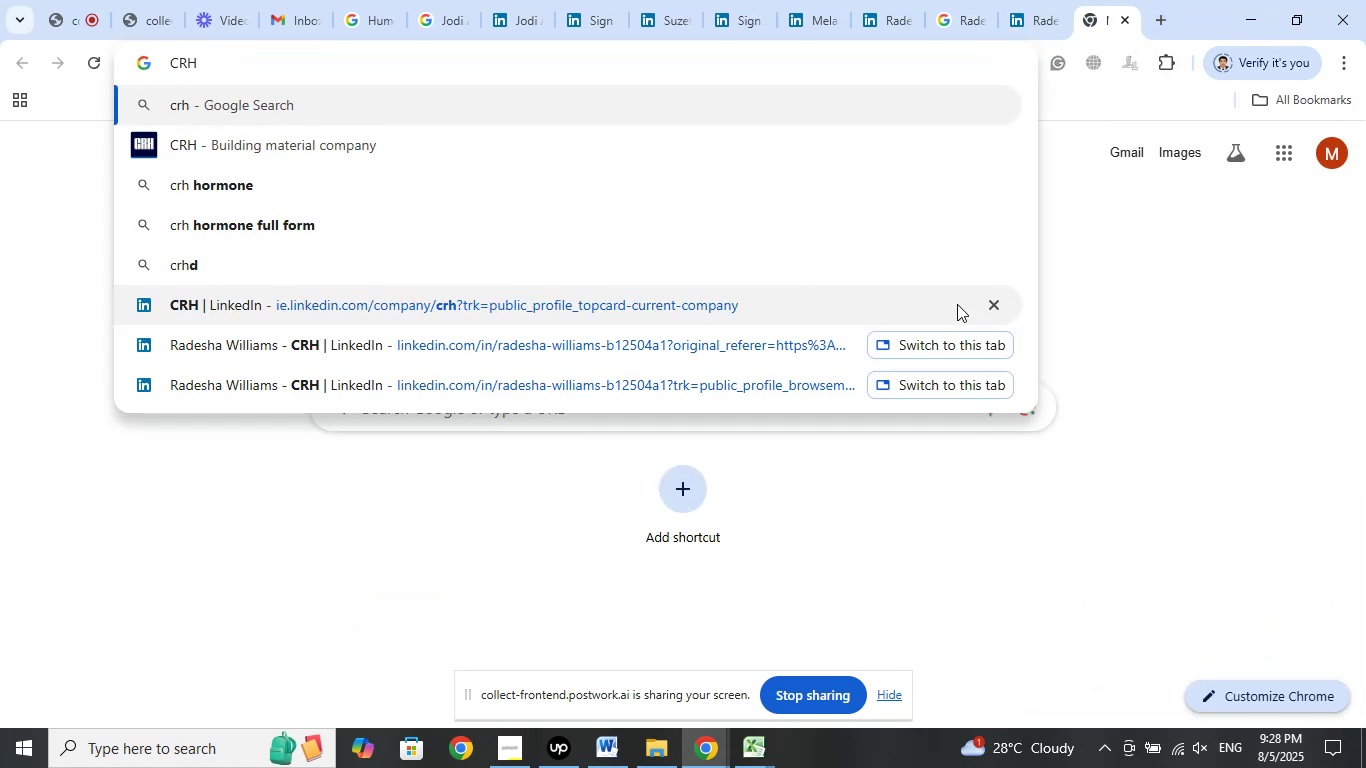 
key(Enter)
 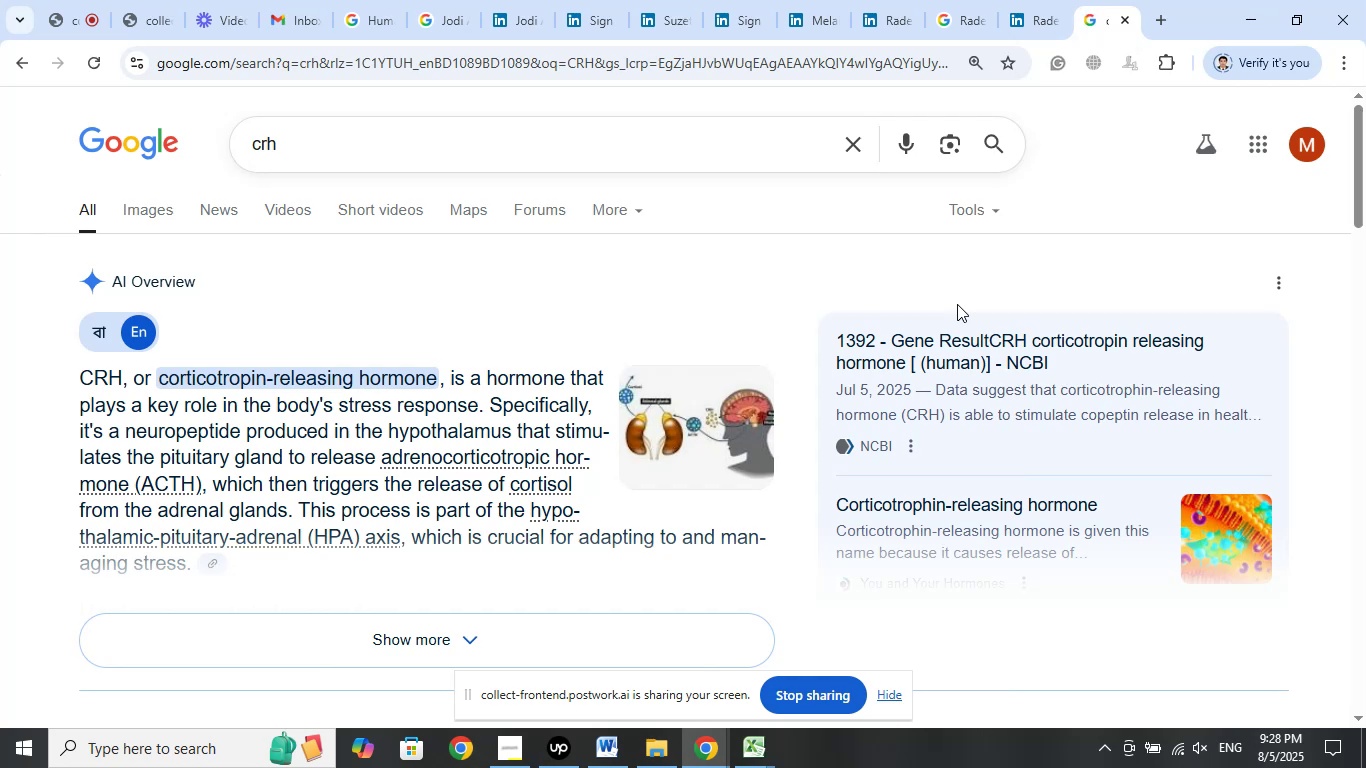 
wait(10.25)
 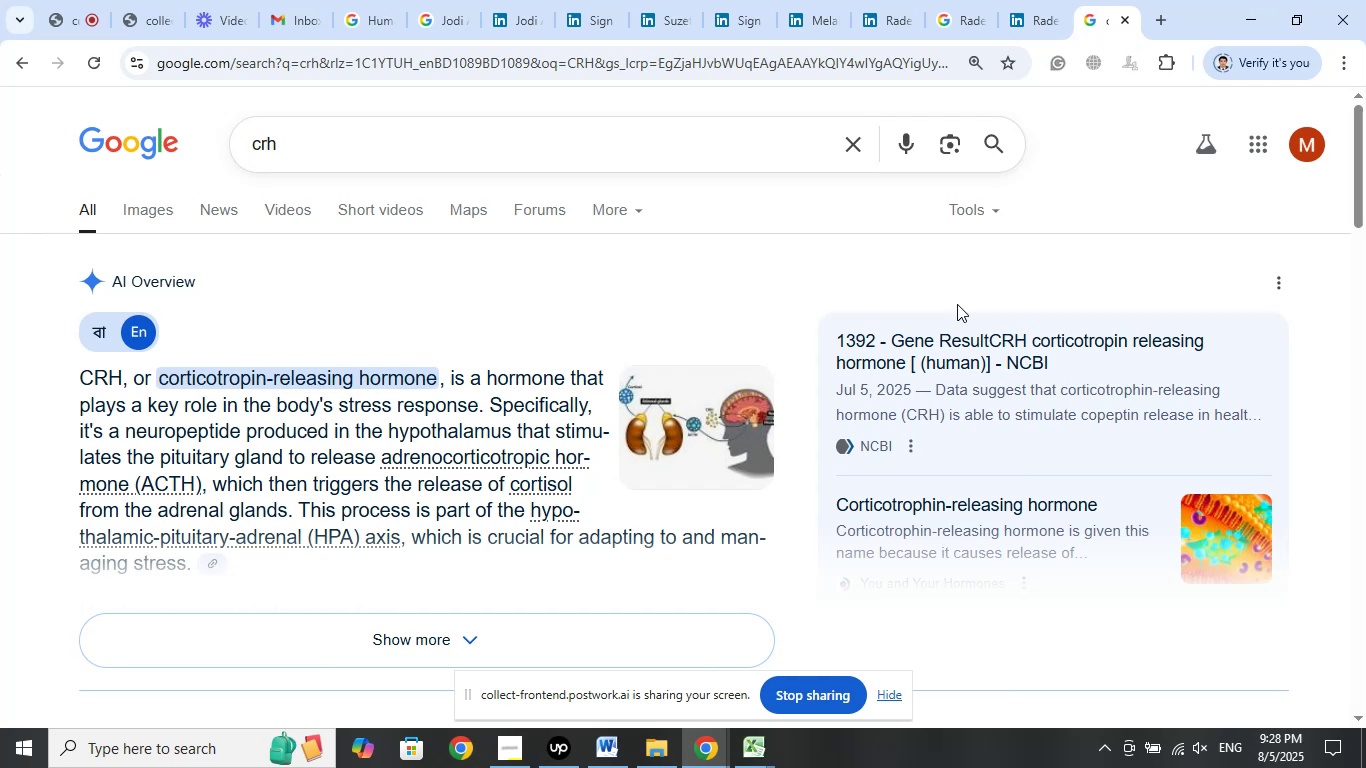 
scroll: coordinate [623, 583], scroll_direction: down, amount: 13.0
 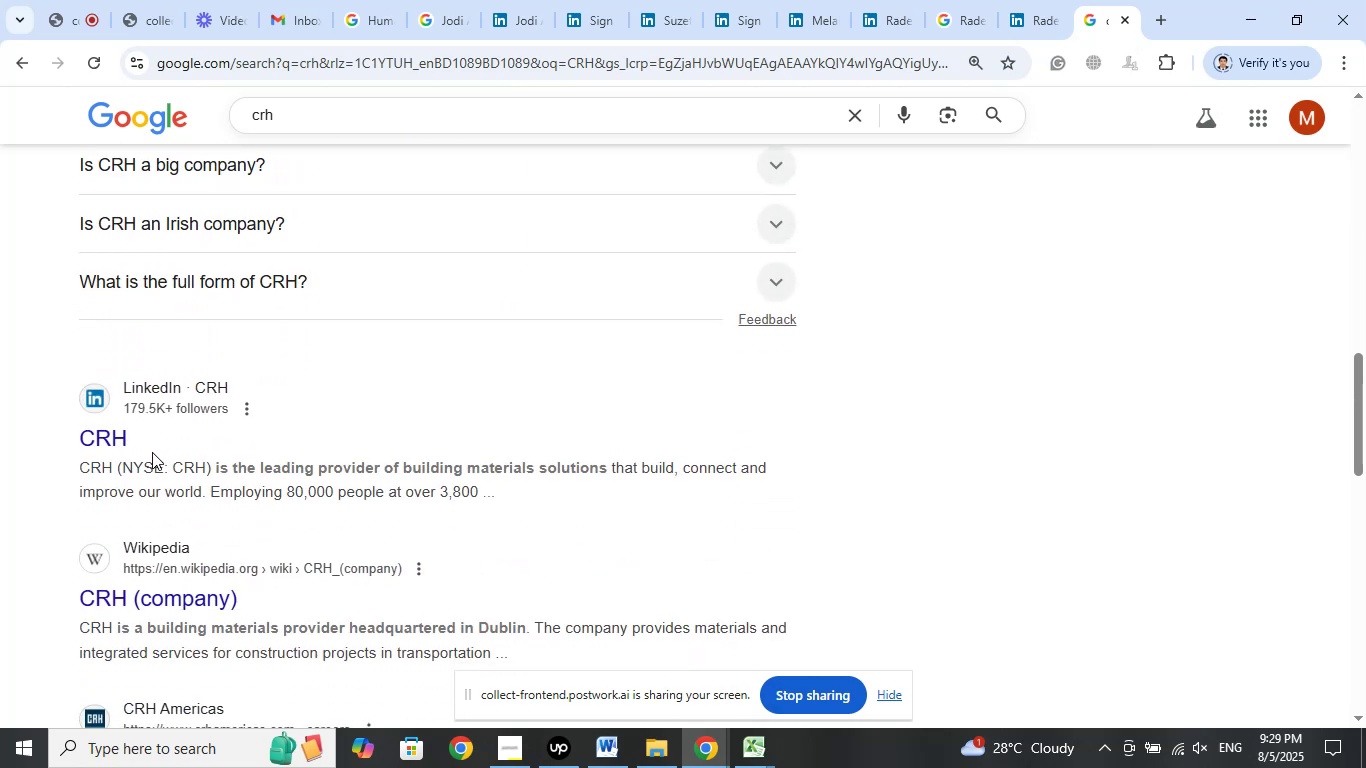 
right_click([109, 441])
 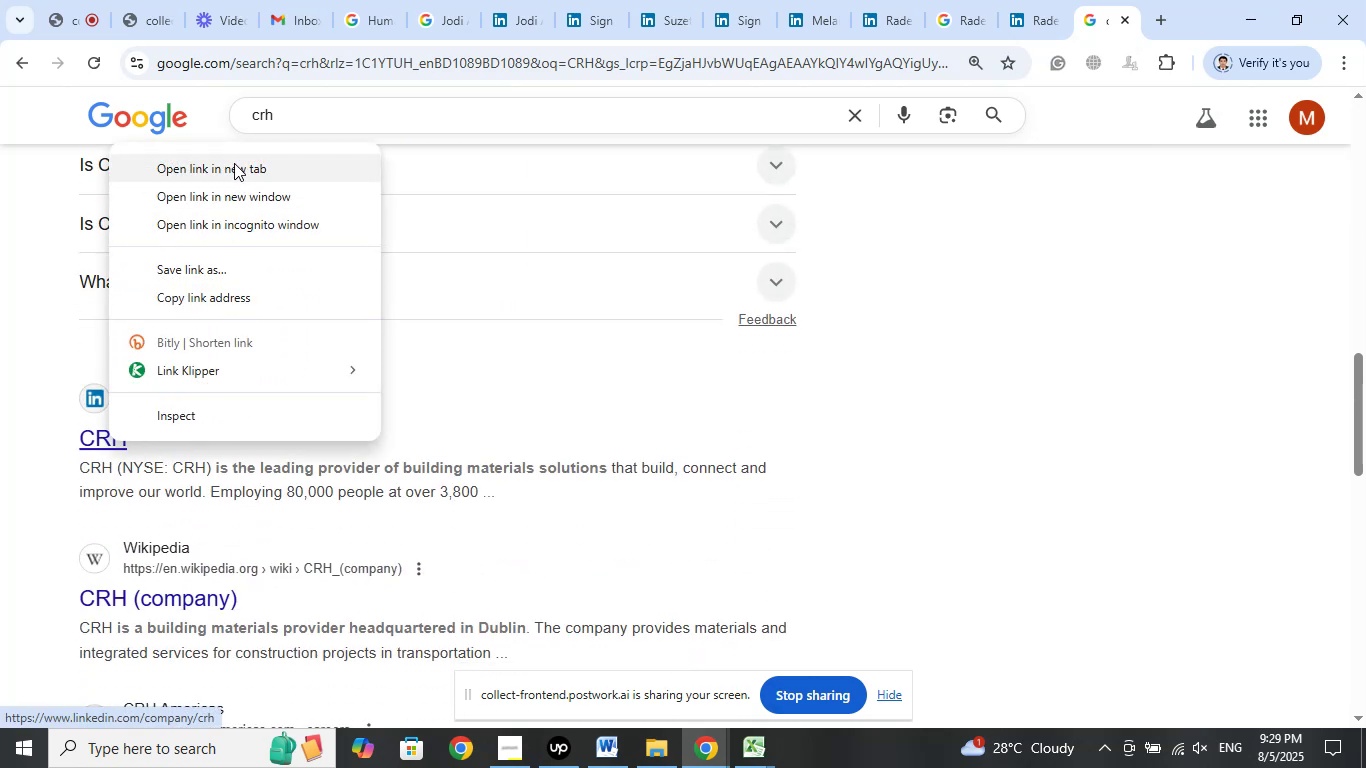 
left_click([234, 163])
 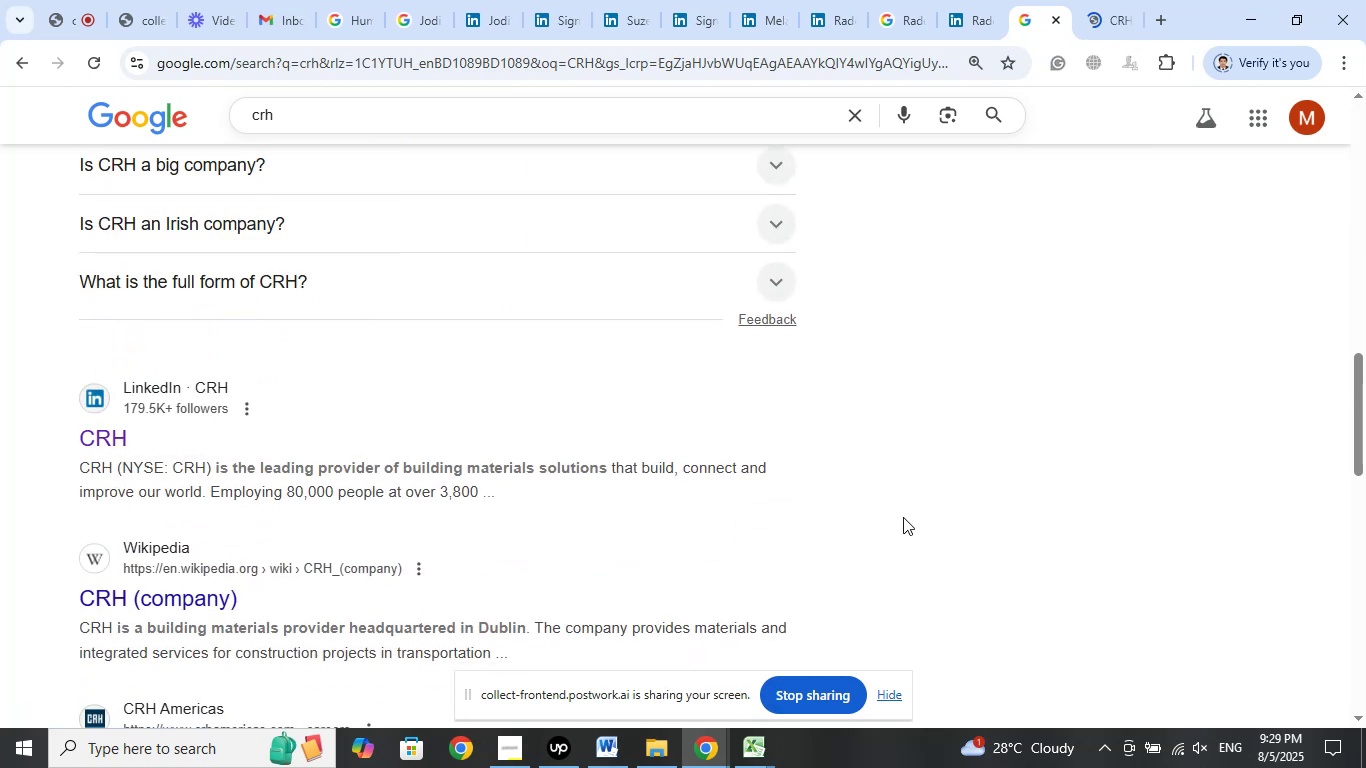 
scroll: coordinate [900, 505], scroll_direction: down, amount: 3.0
 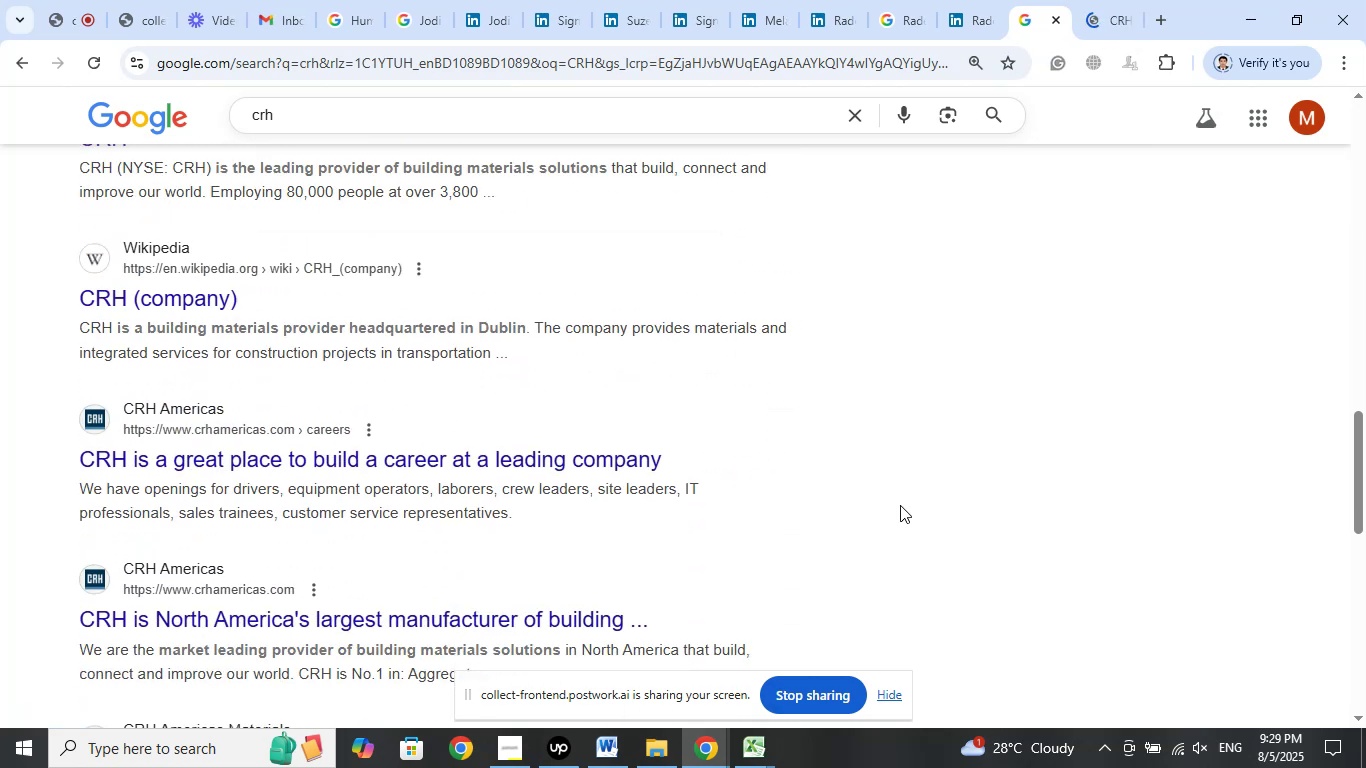 
scroll: coordinate [899, 508], scroll_direction: up, amount: 19.0
 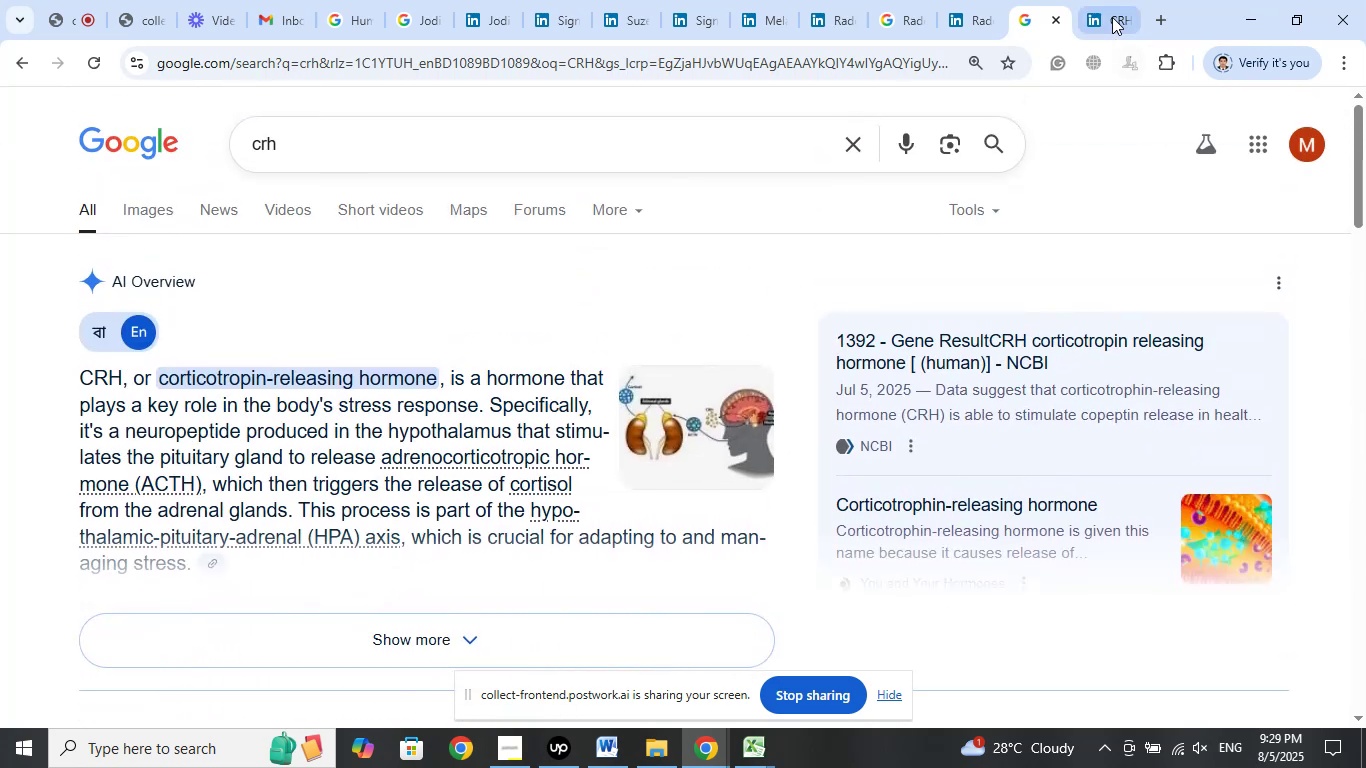 
left_click([1109, 12])
 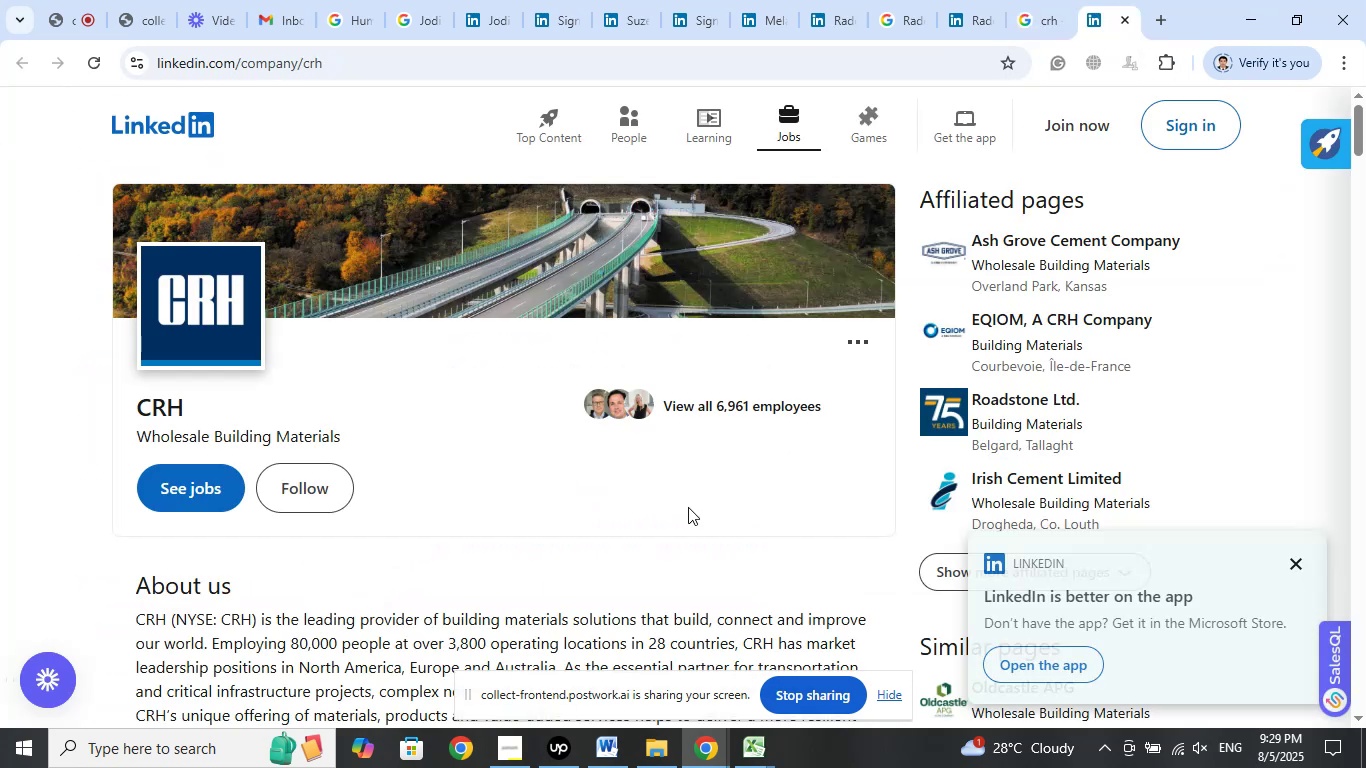 
wait(7.25)
 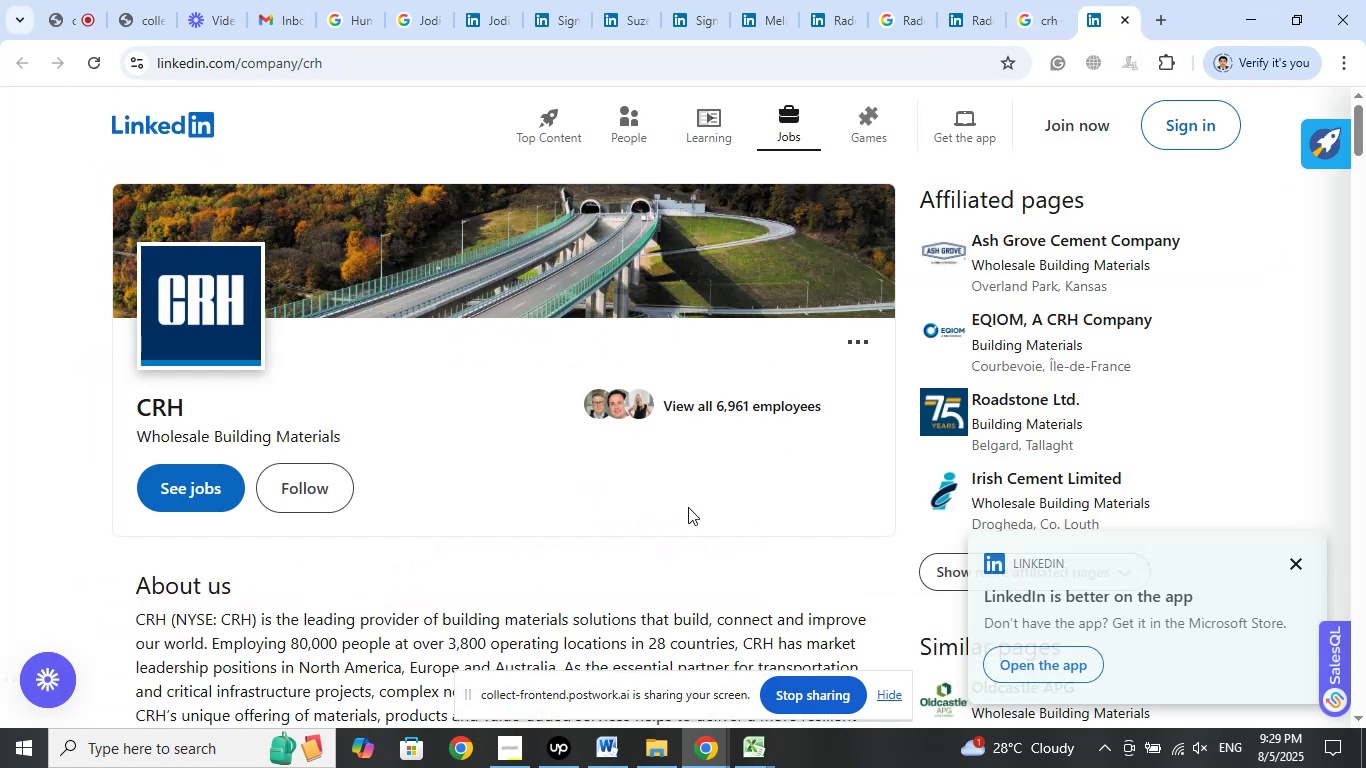 
scroll: coordinate [706, 530], scroll_direction: down, amount: 6.0
 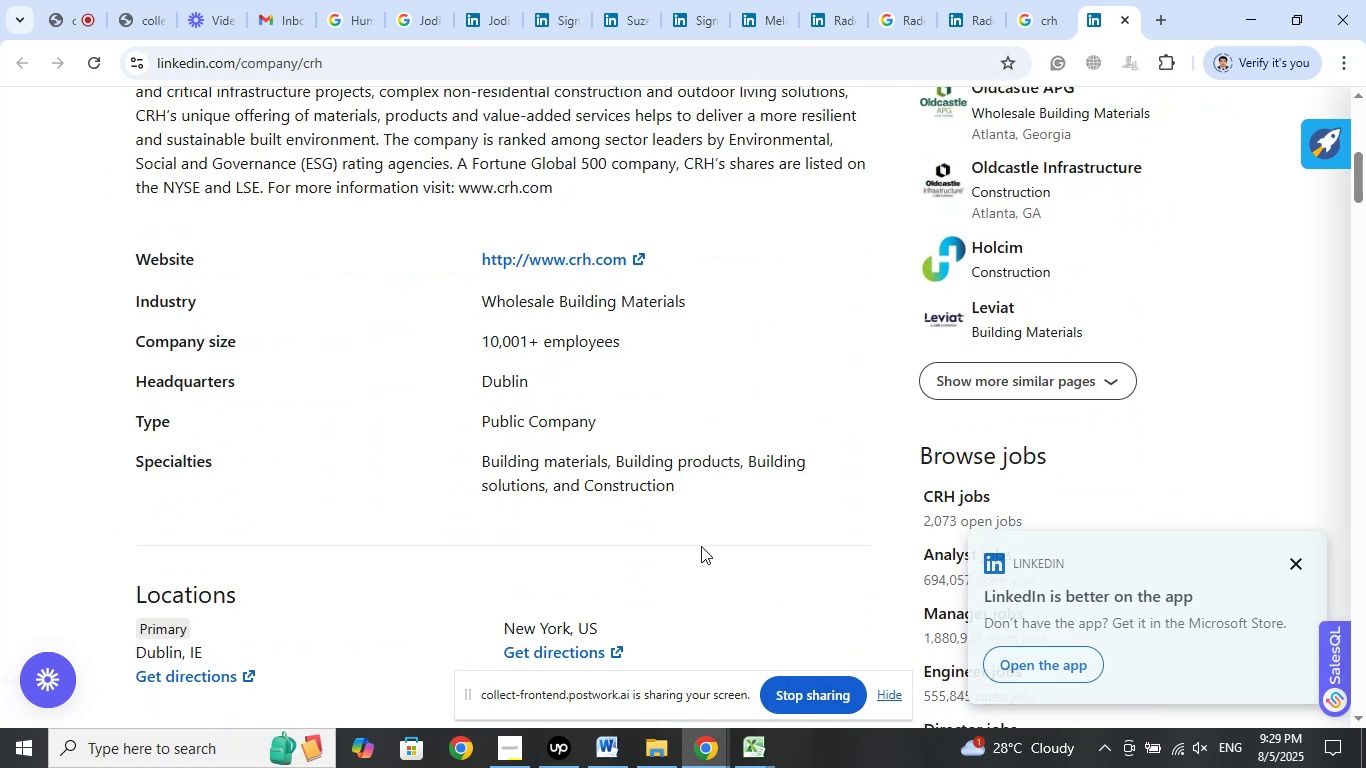 
scroll: coordinate [702, 548], scroll_direction: up, amount: 3.0
 